 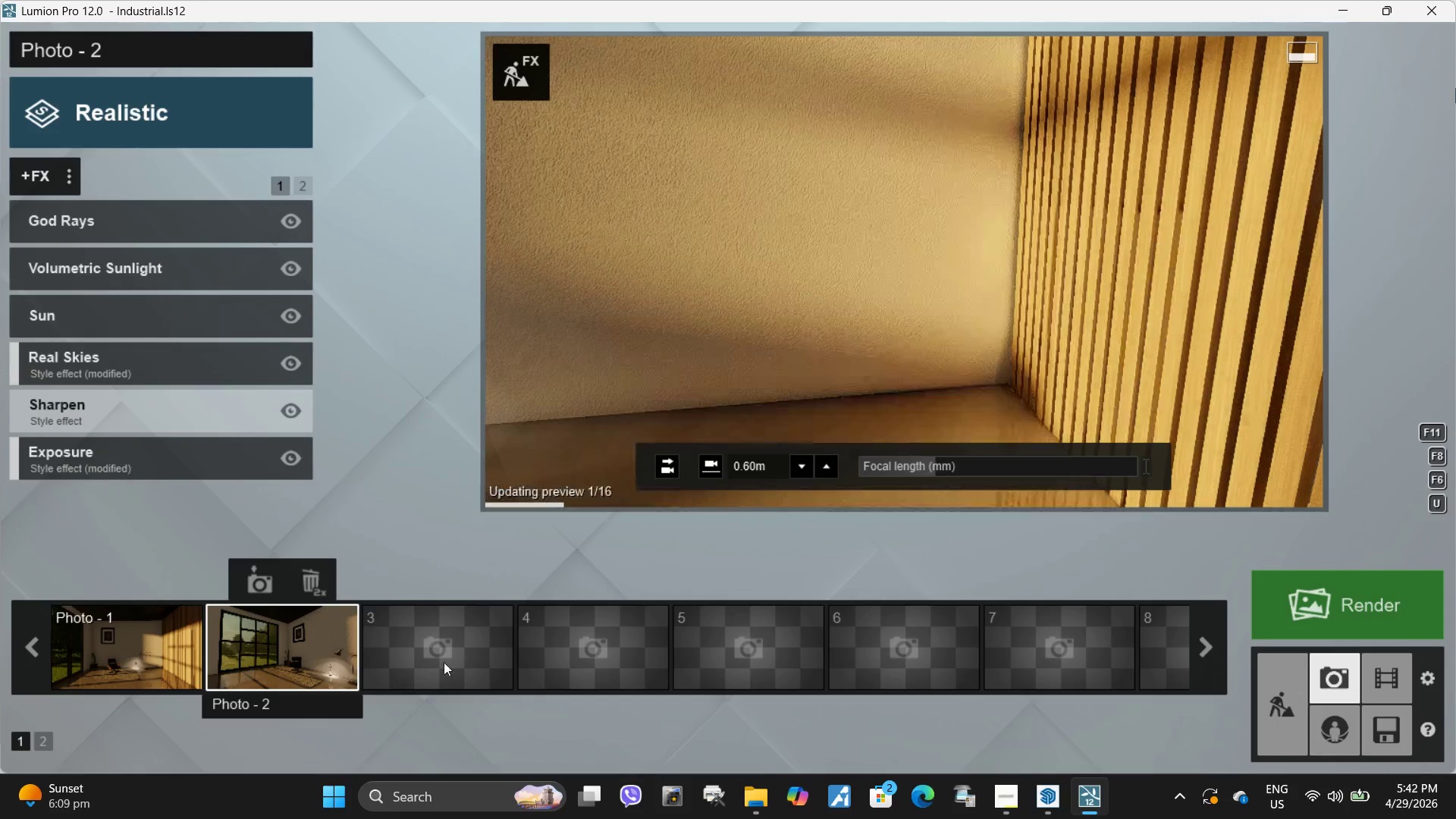 
type(ssawww)
 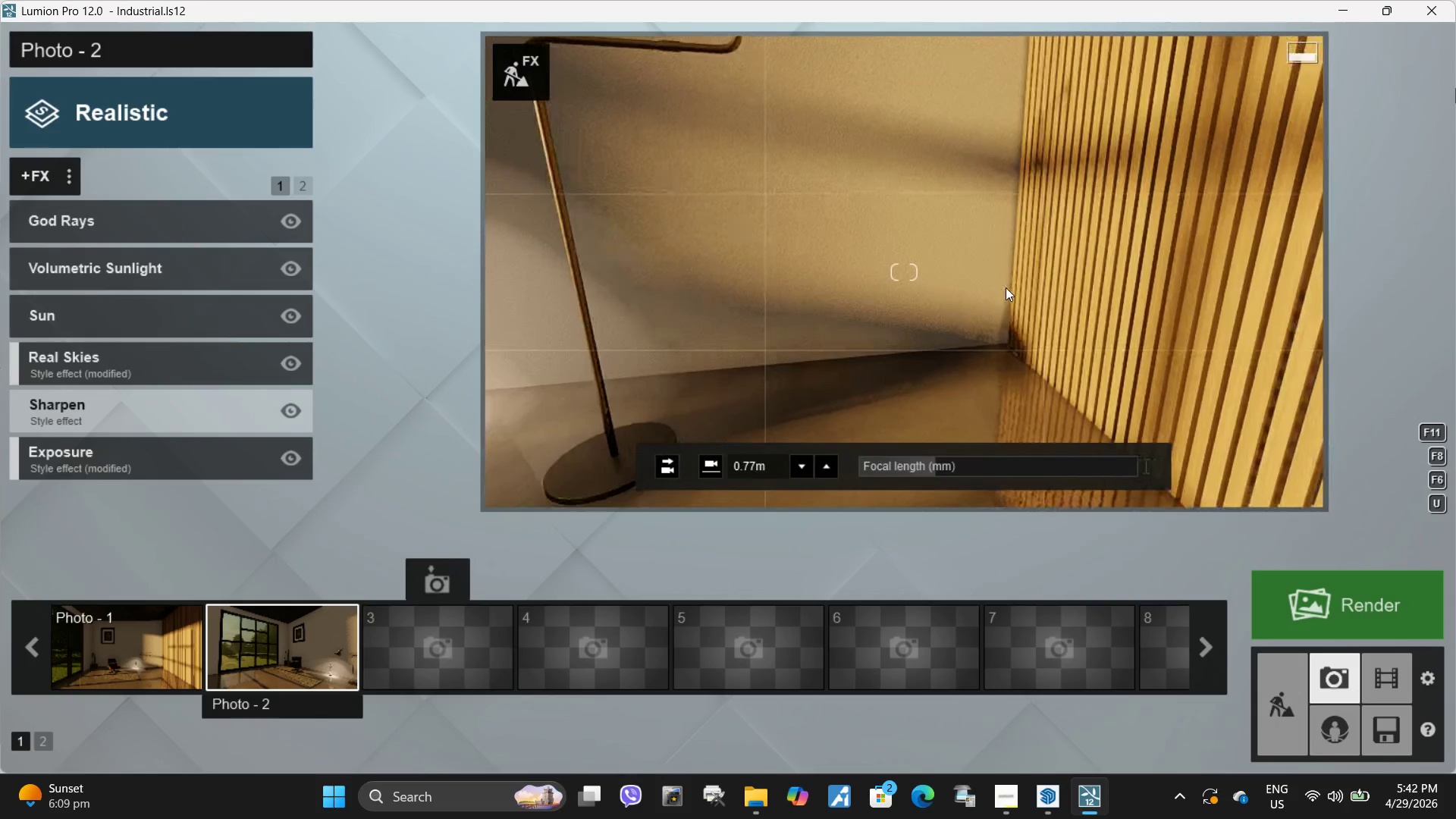 
left_click([1006, 287])
 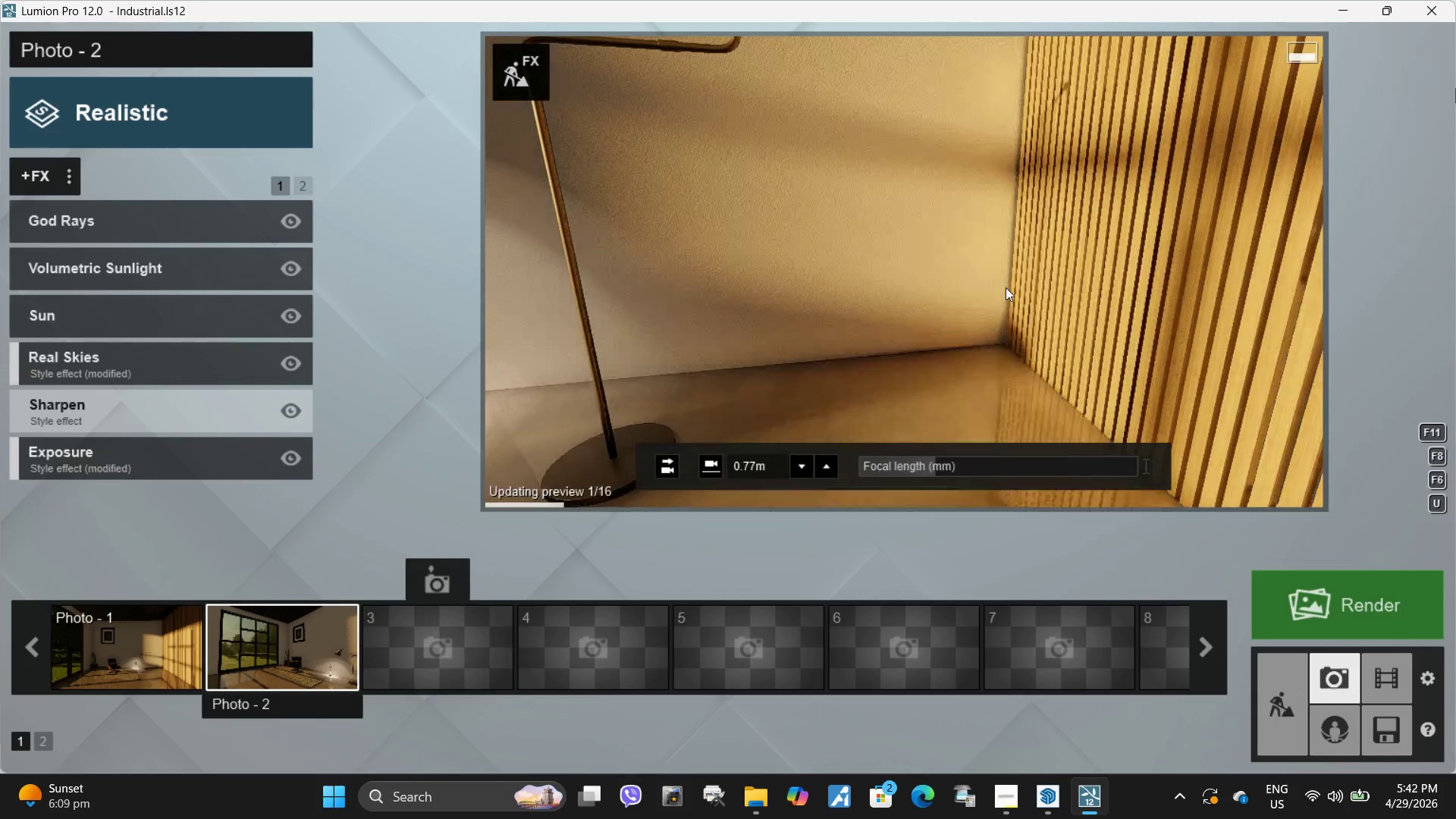 
left_click([1006, 287])
 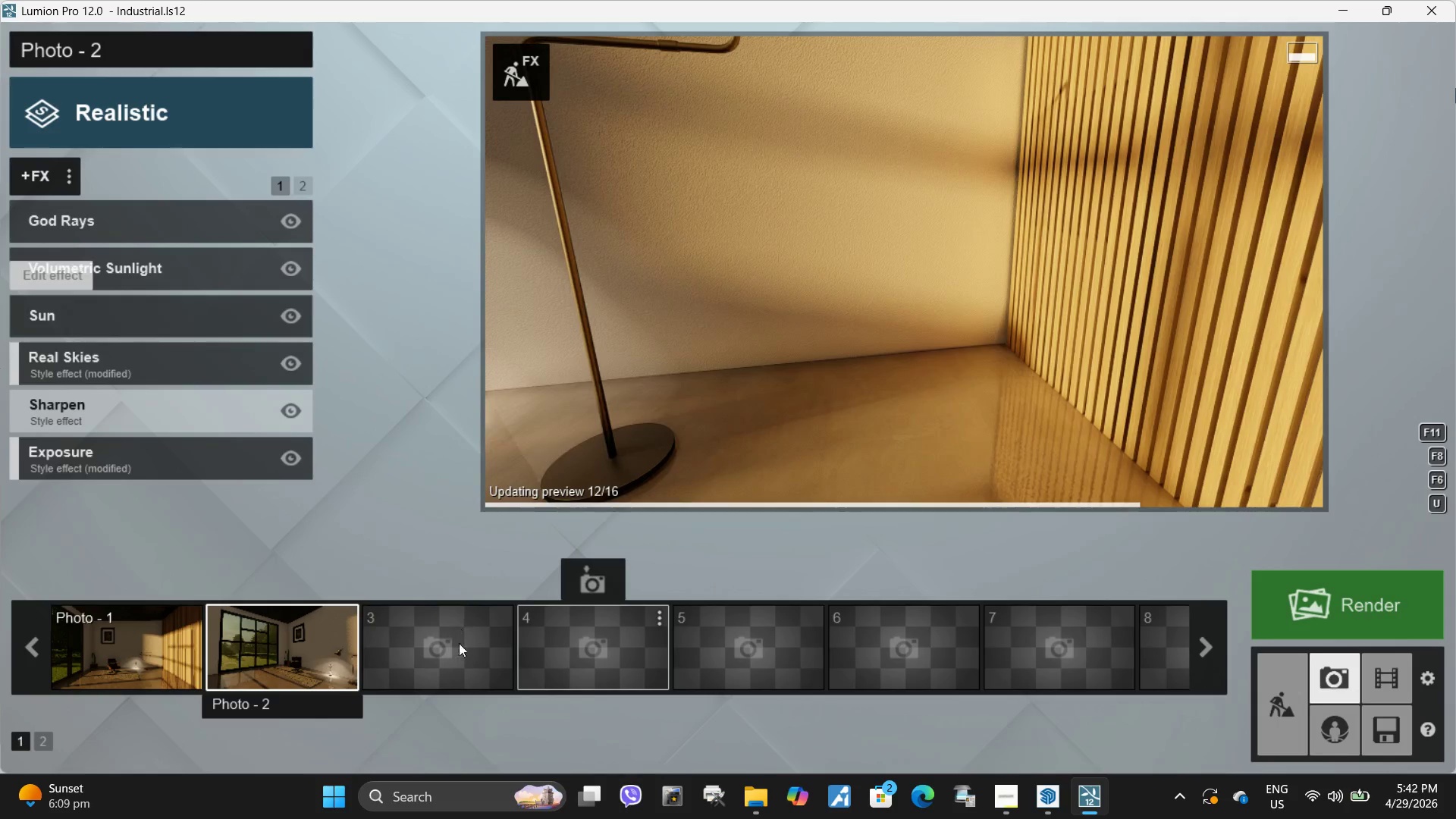 
left_click([441, 578])
 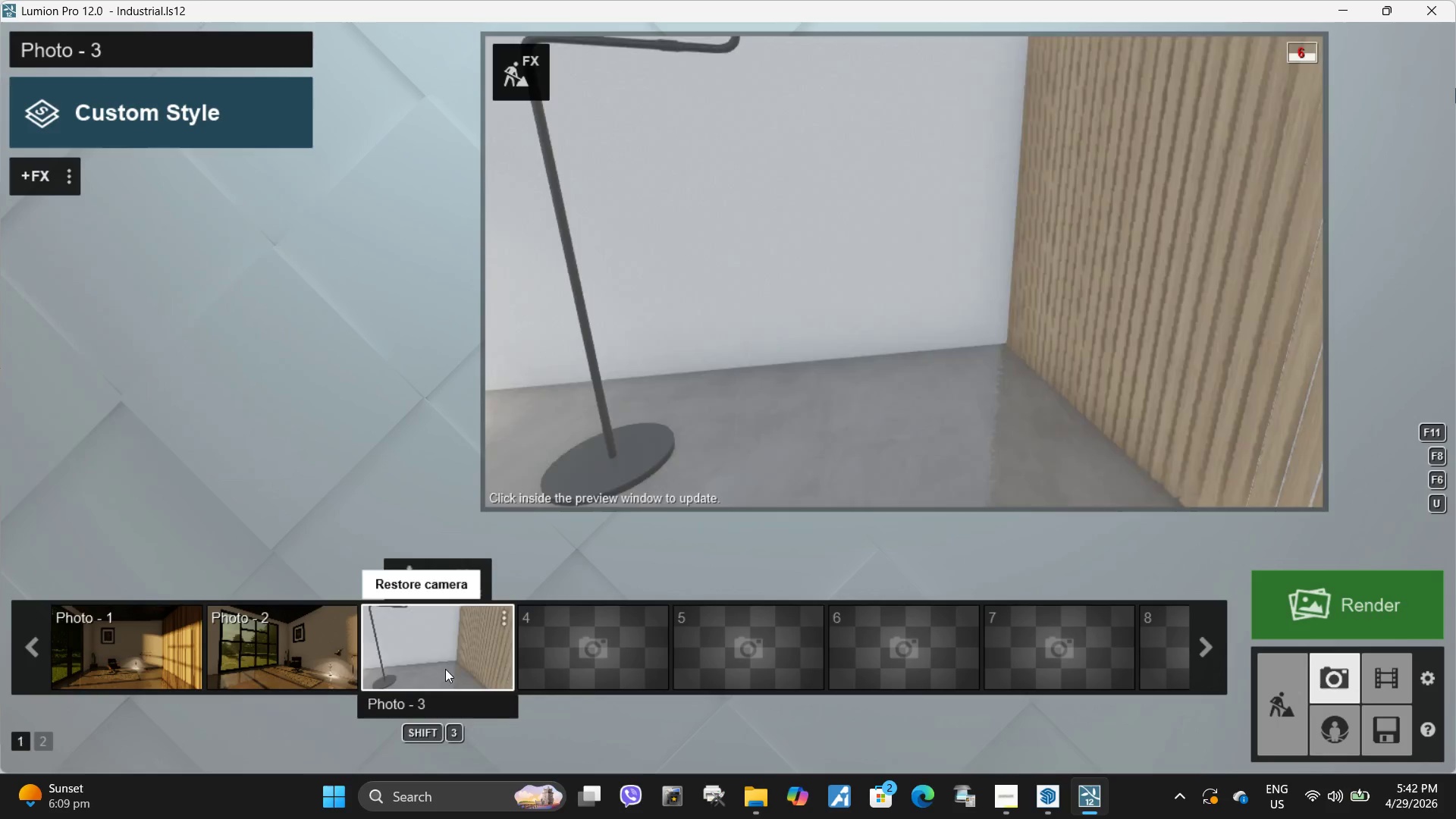 
left_click([446, 656])
 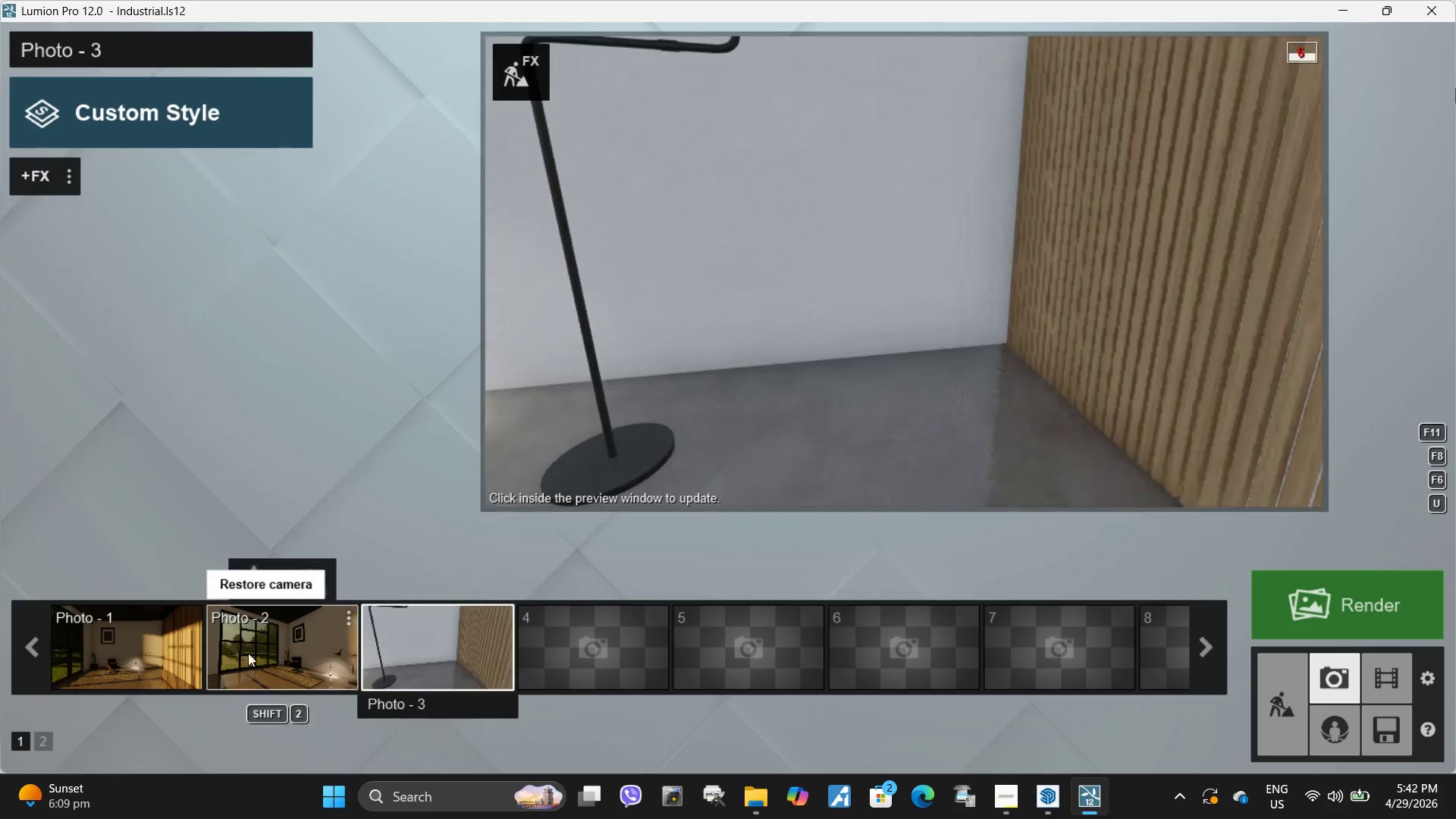 
left_click([231, 653])
 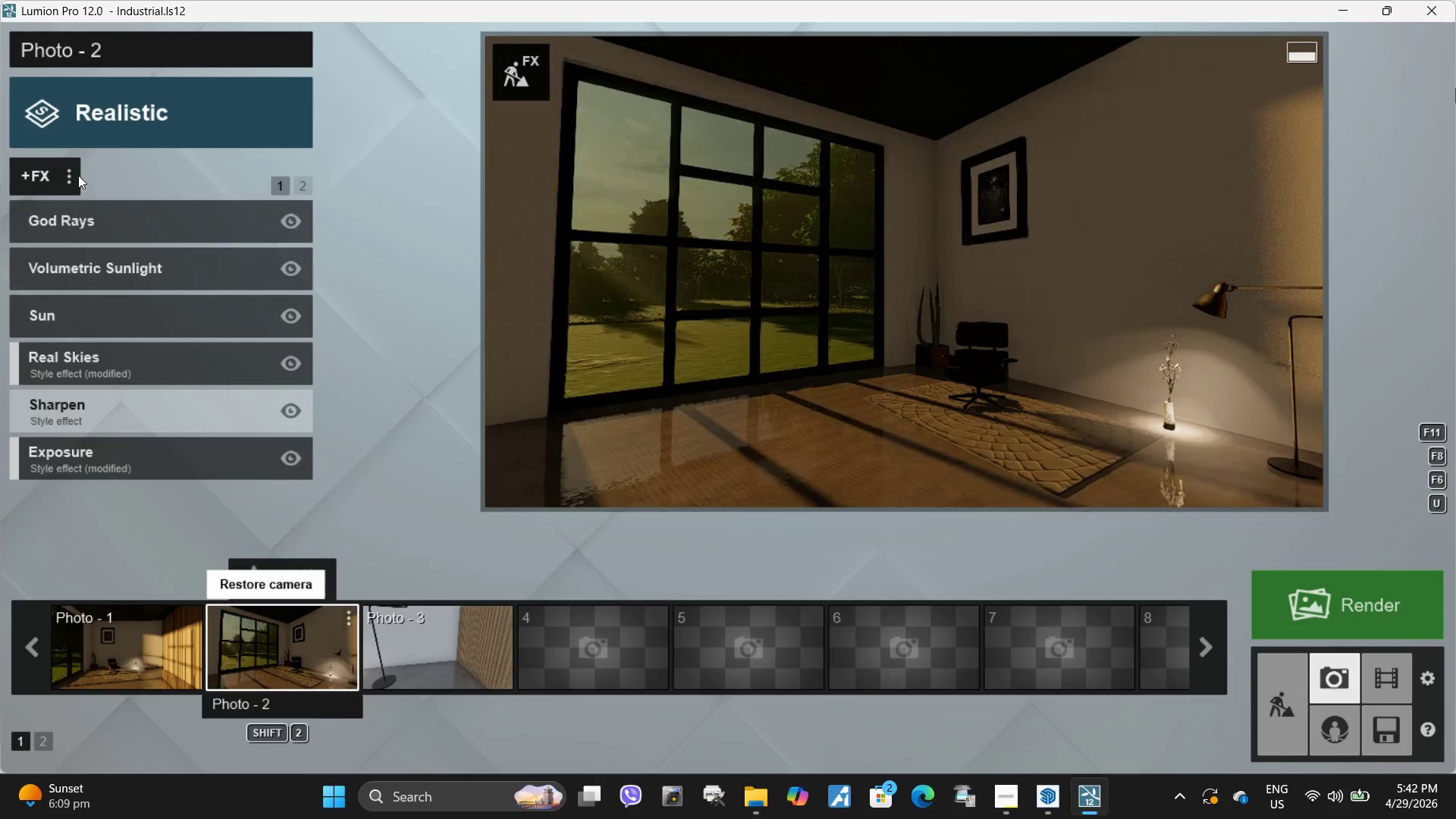 
left_click([71, 169])
 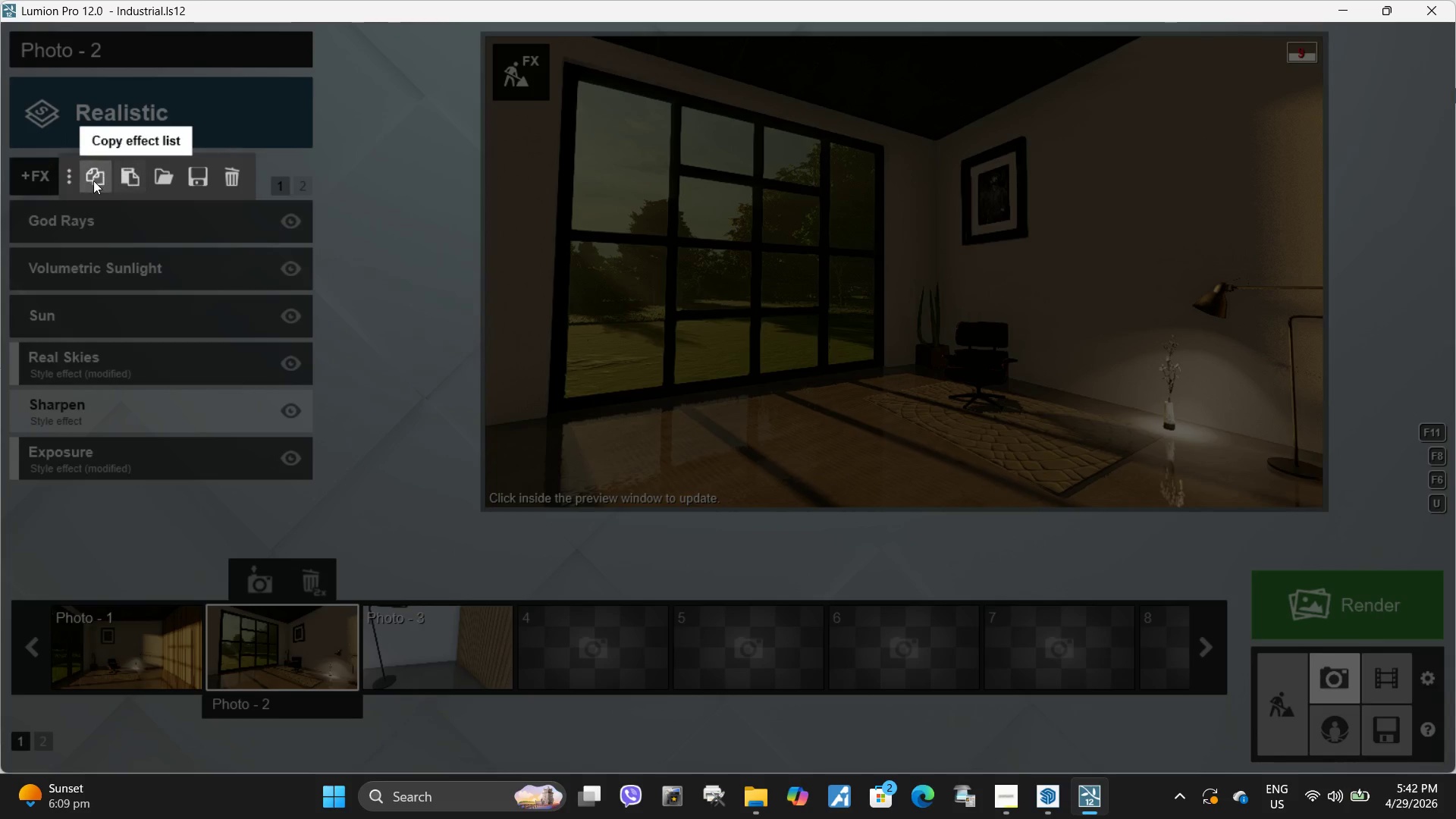 
left_click([93, 180])
 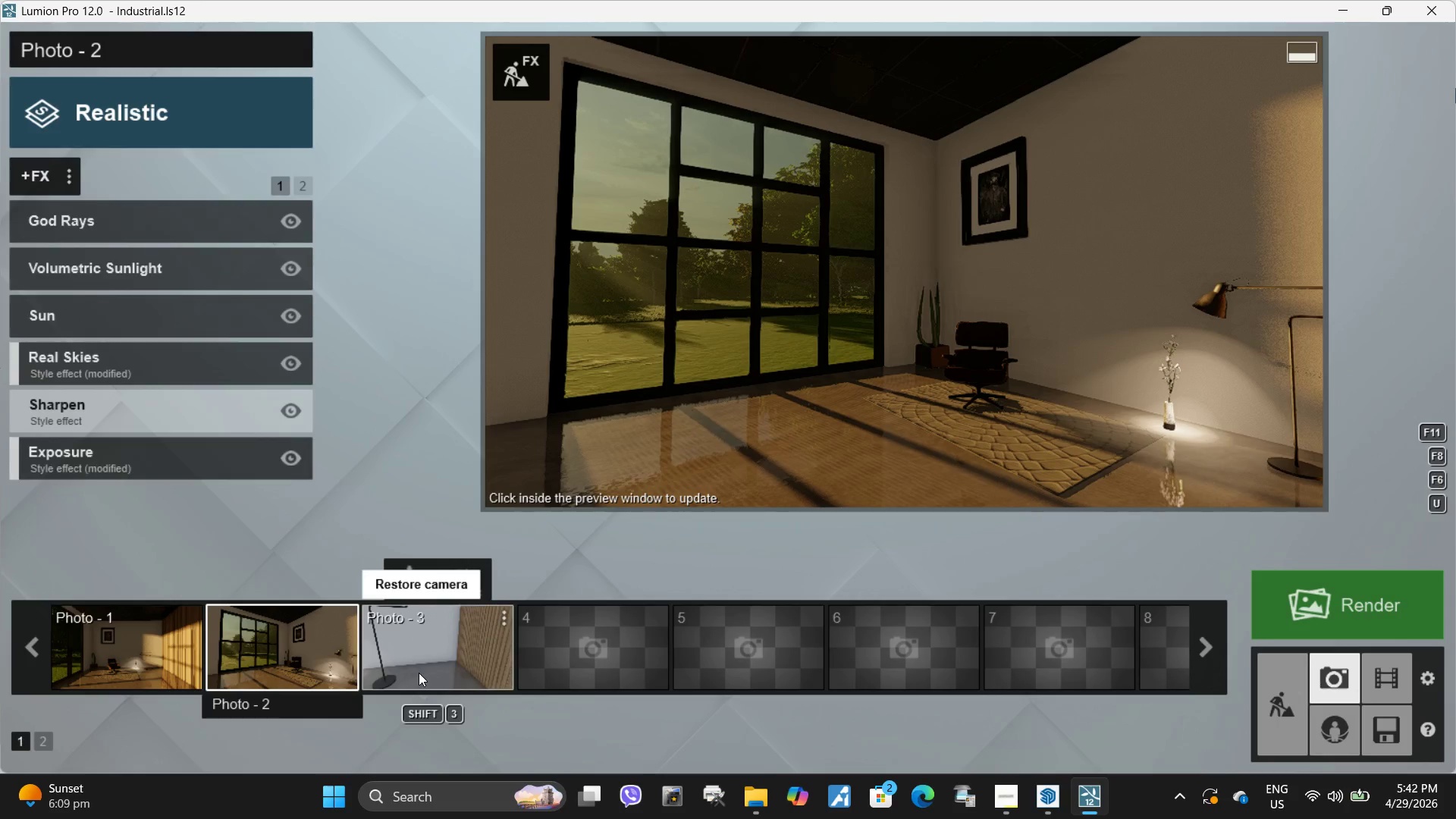 
left_click([419, 673])
 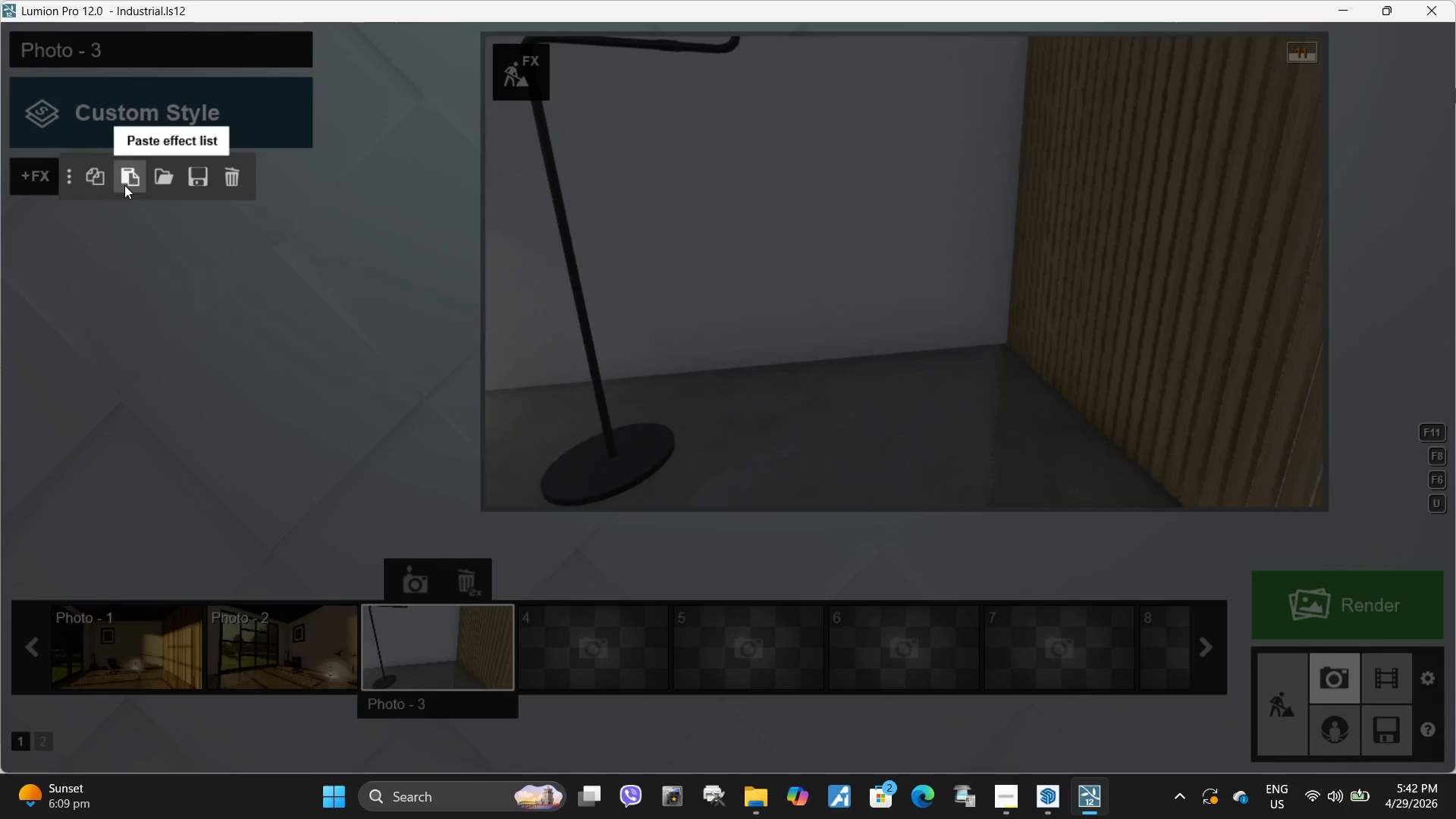 
left_click([124, 183])
 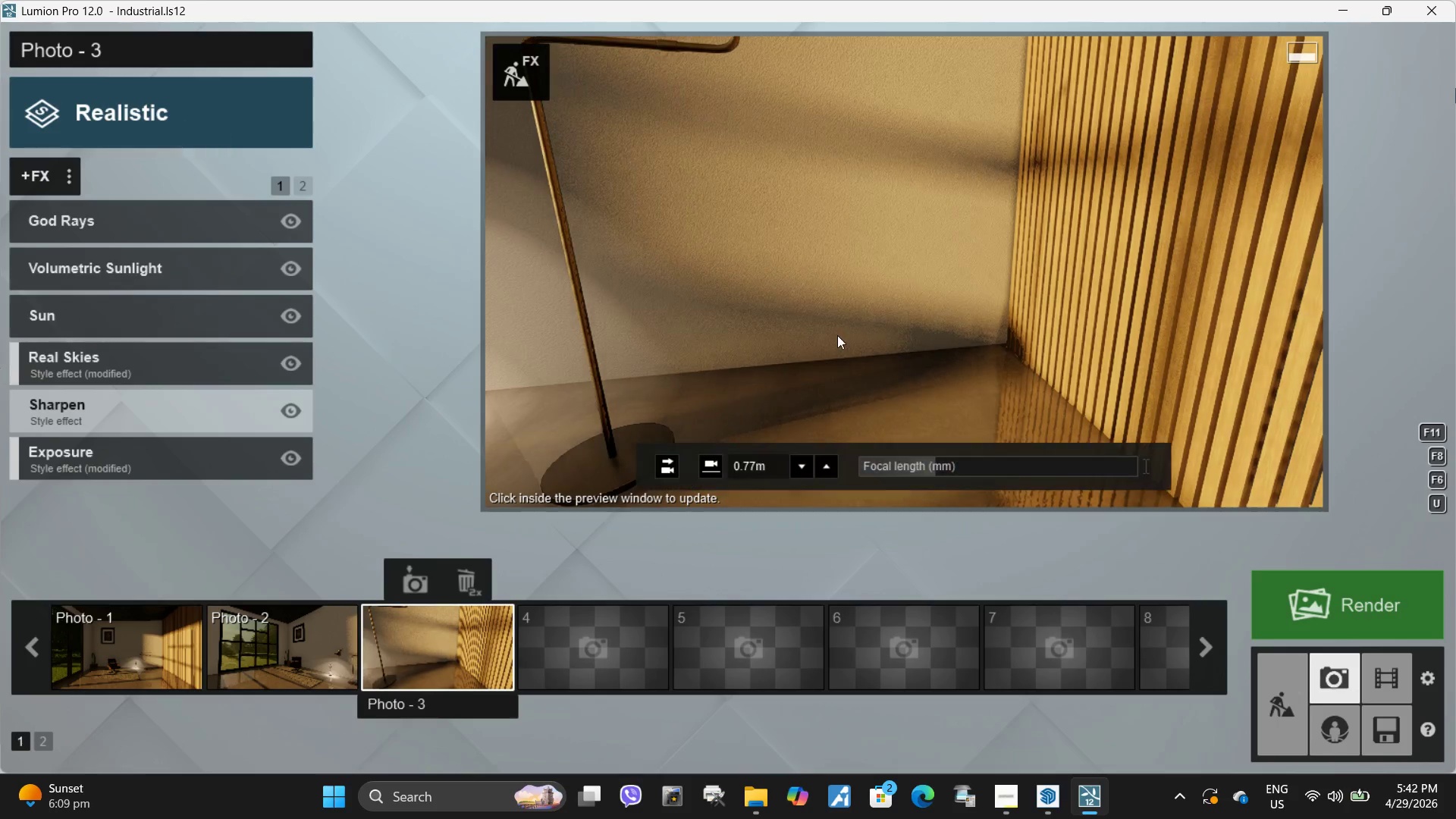 
left_click([893, 358])
 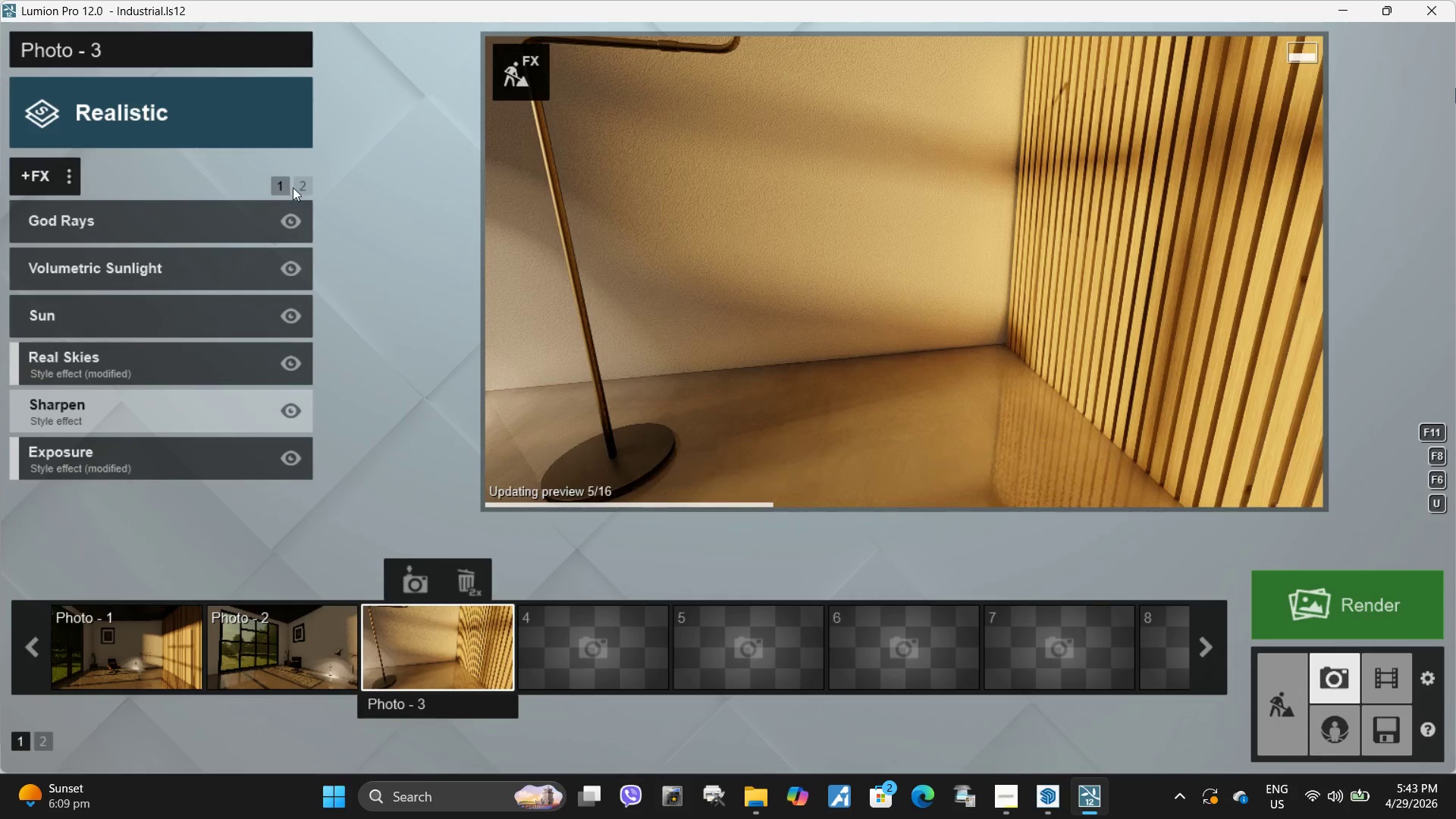 
left_click([302, 186])
 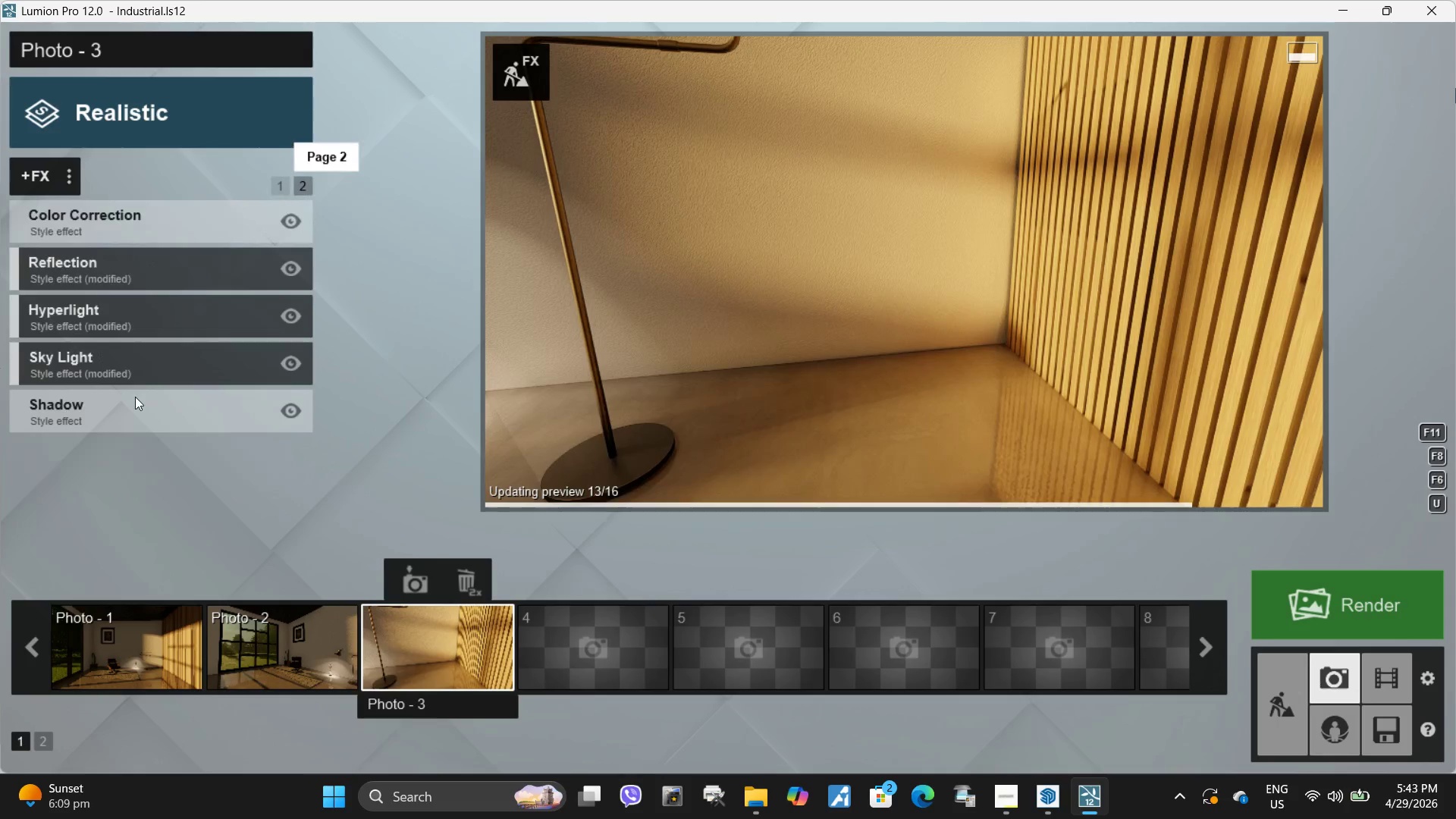 
left_click([130, 417])
 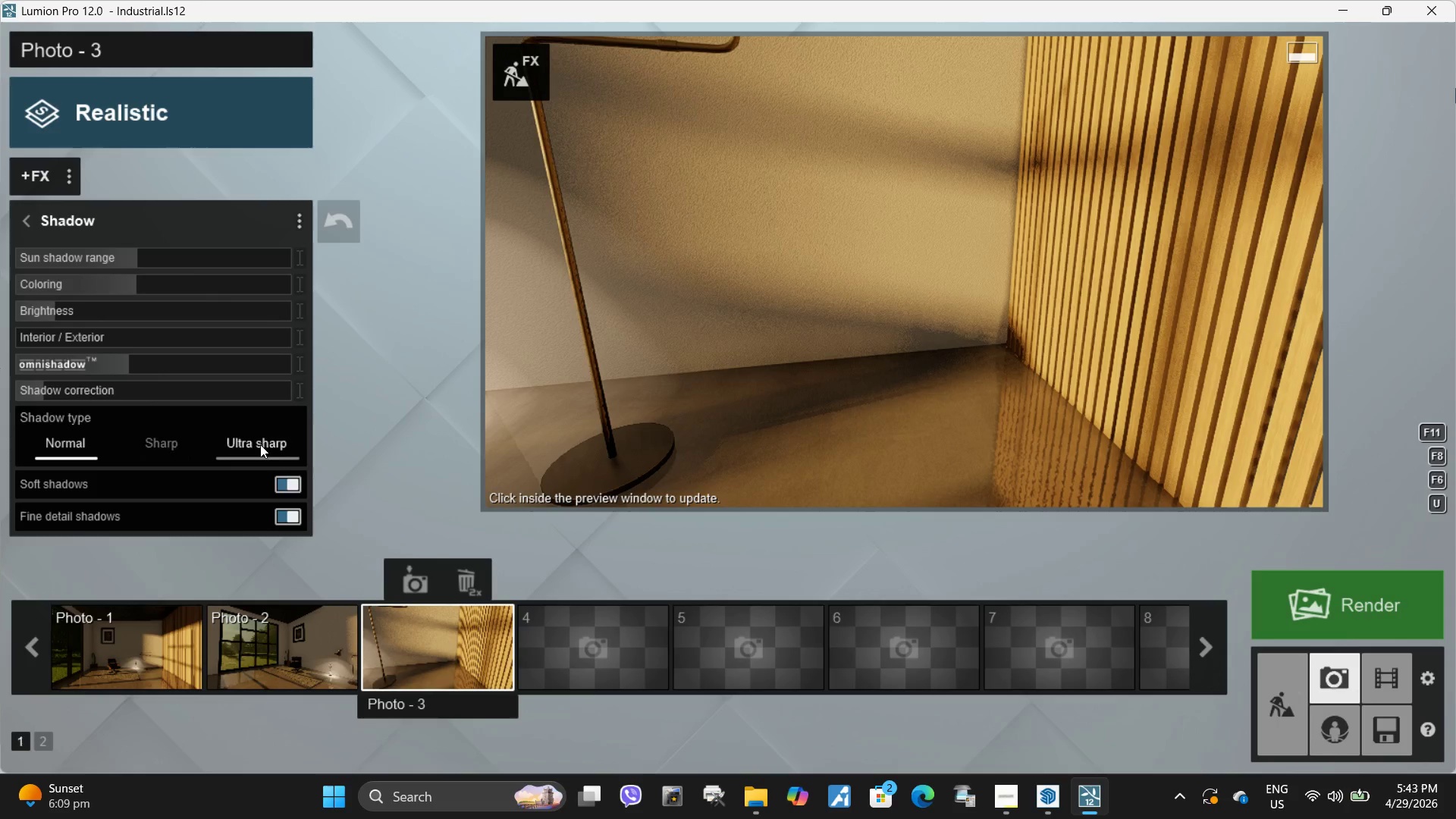 
left_click_drag(start_coordinate=[122, 366], to_coordinate=[463, 362])
 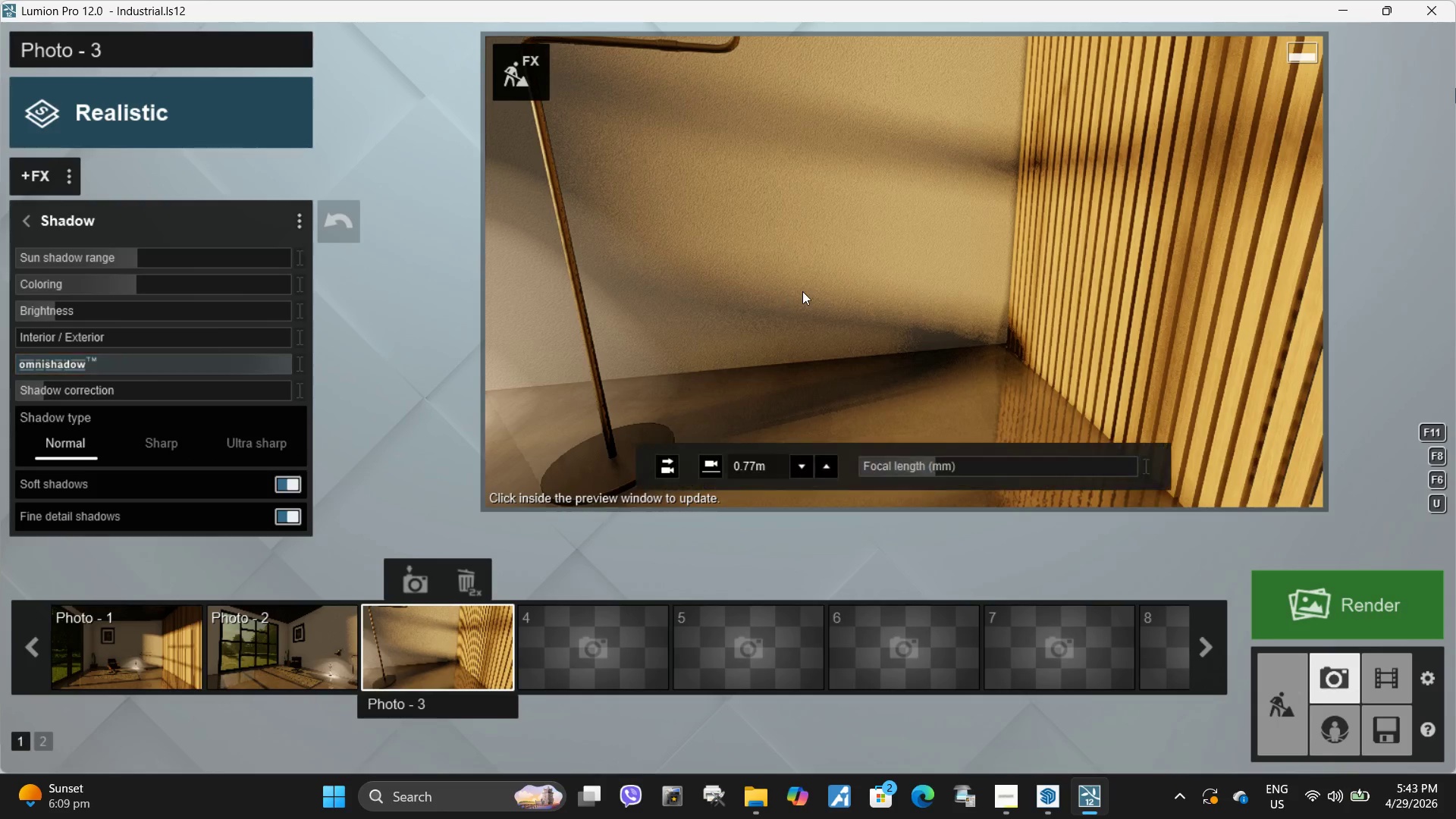 
left_click([802, 291])
 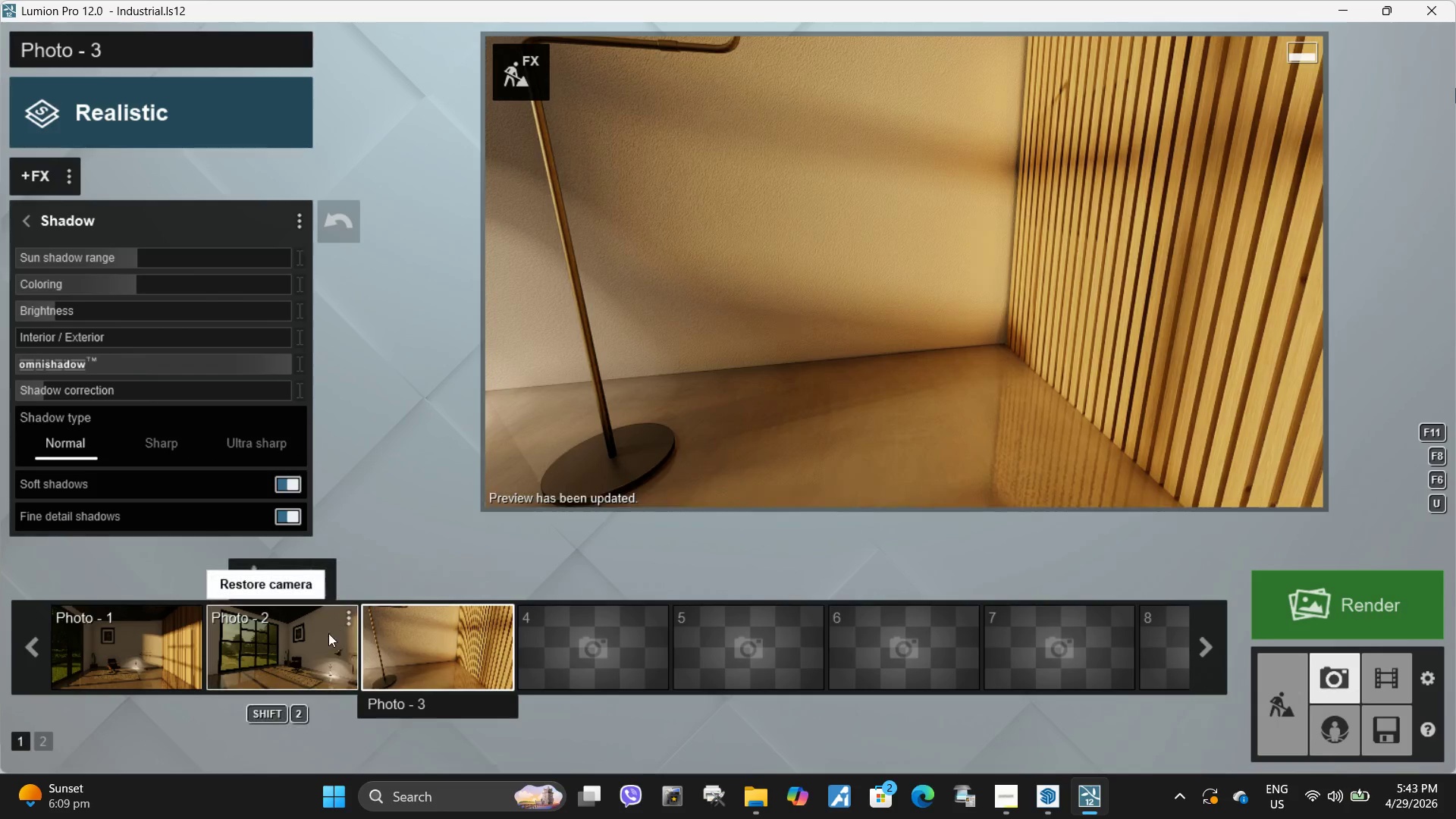 
left_click([325, 645])
 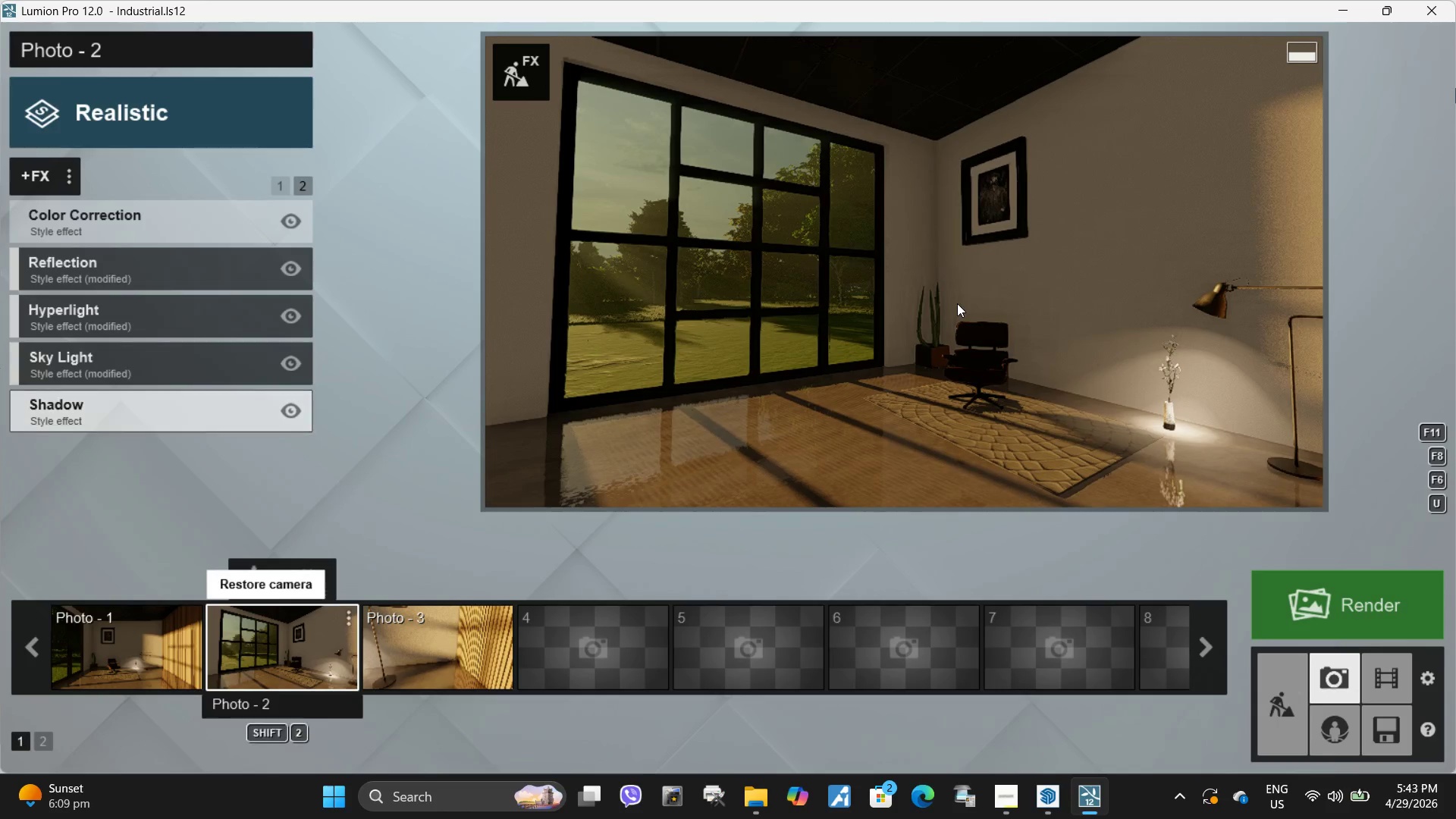 
left_click([937, 293])
 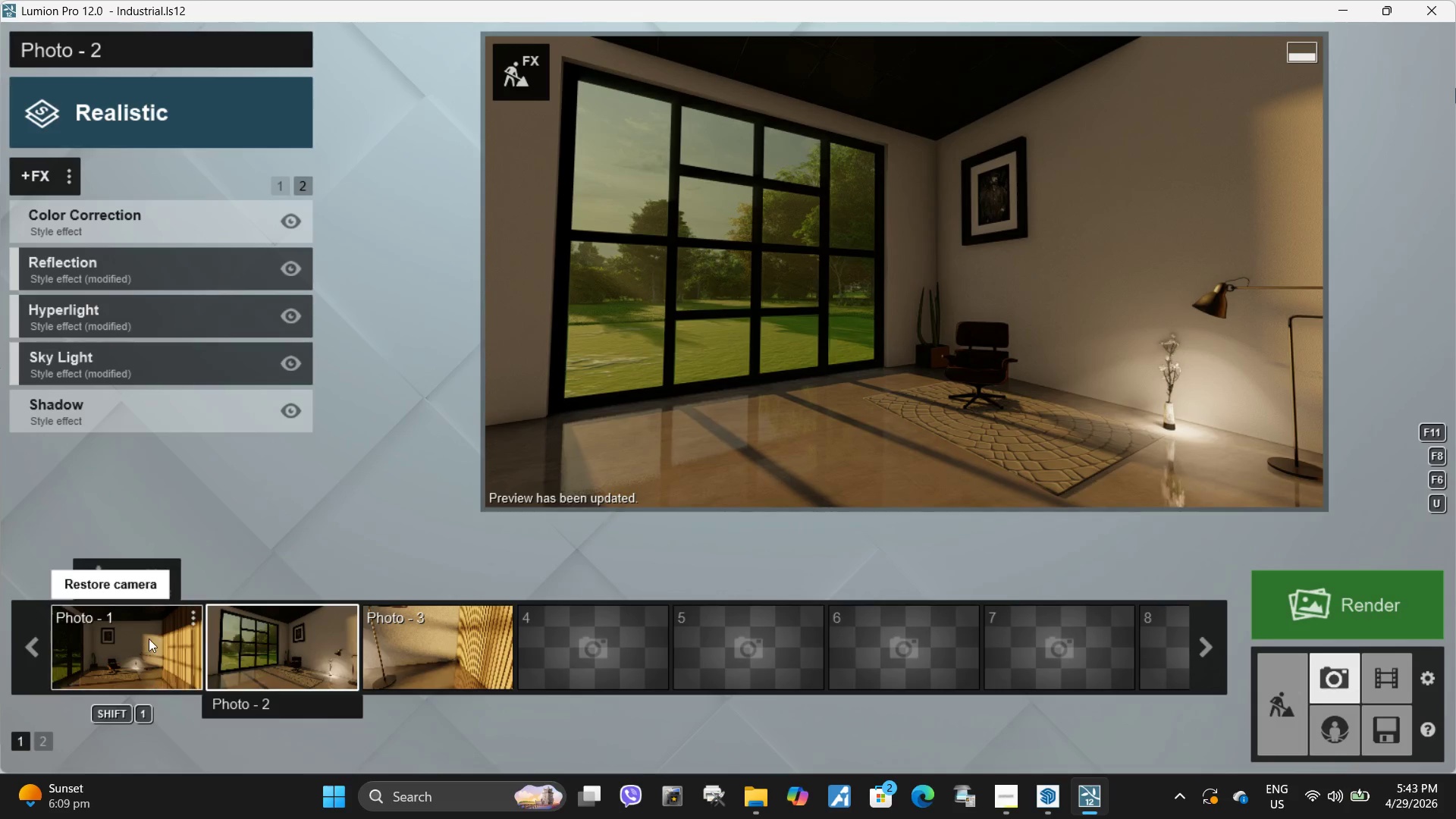 
wait(6.73)
 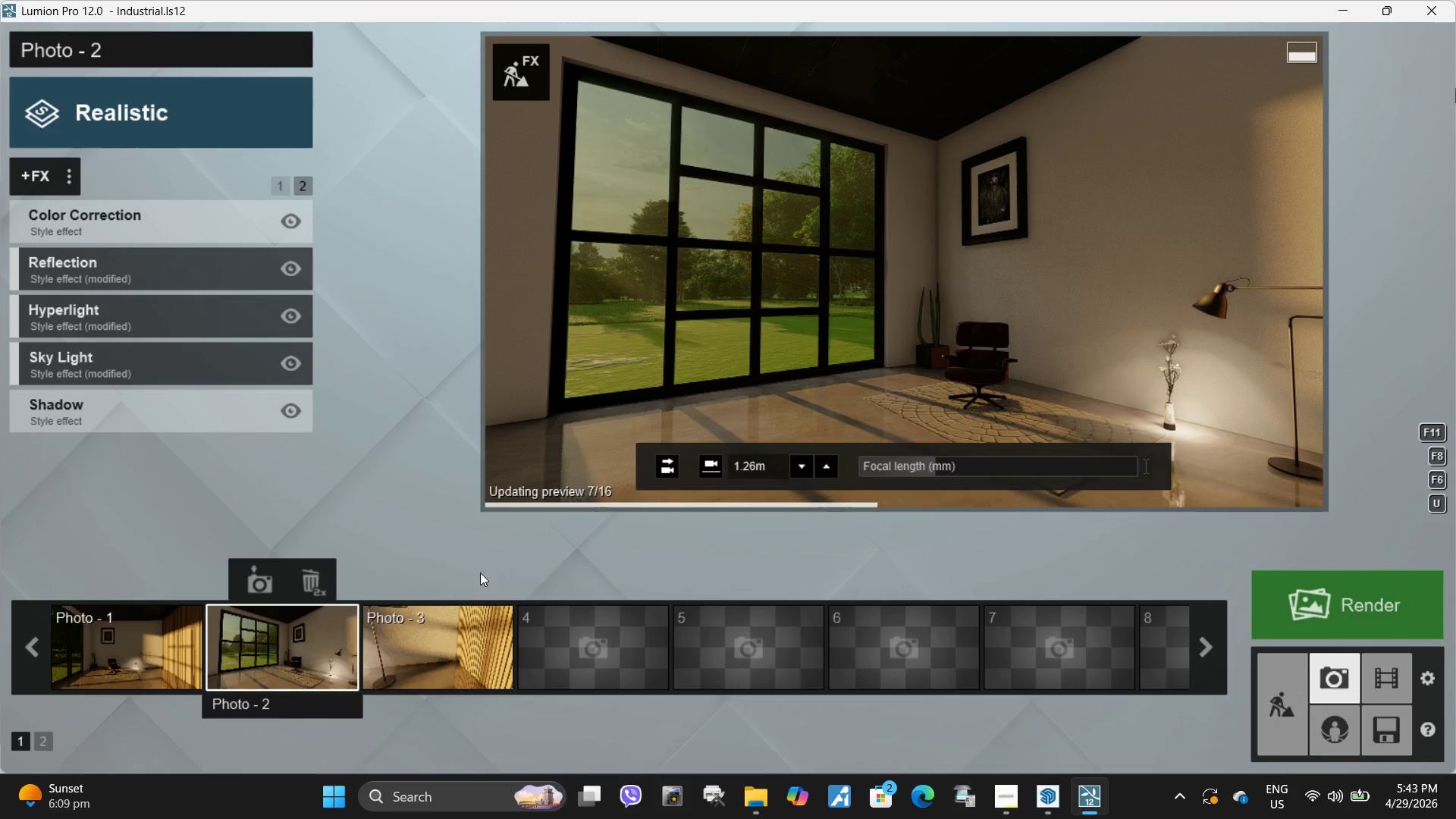 
left_click([132, 645])
 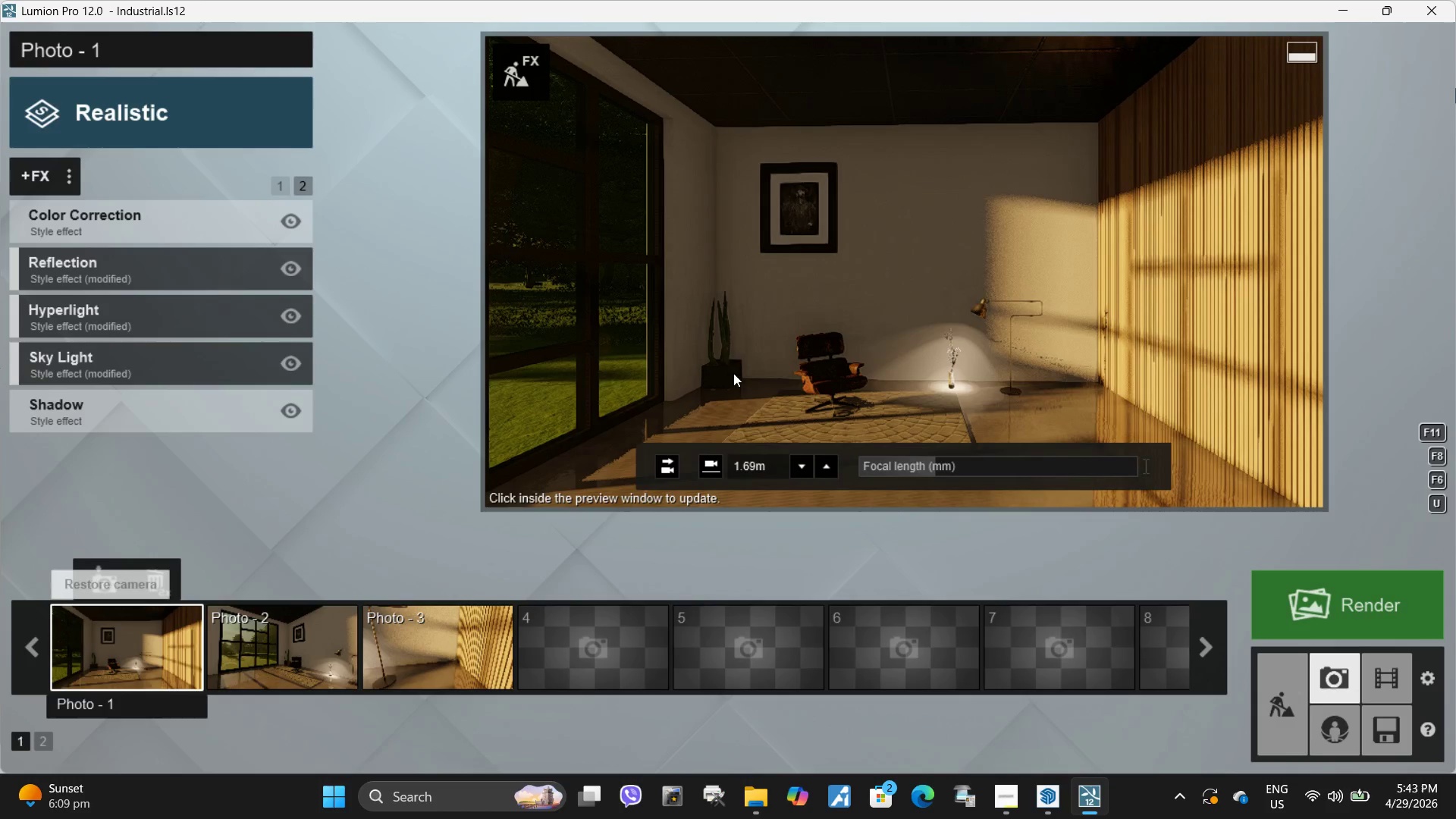 
left_click([733, 355])
 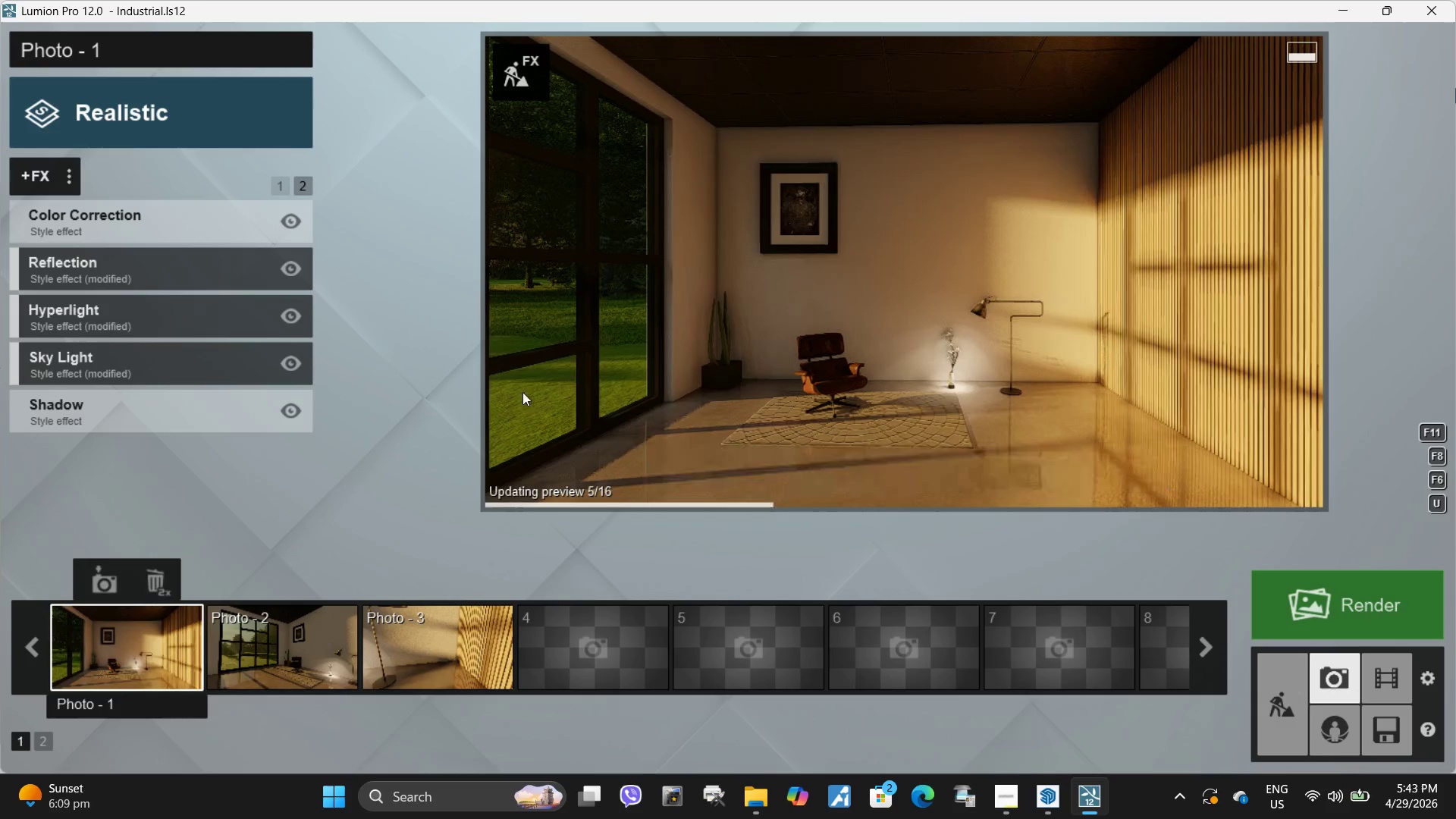 
mouse_move([526, 113])
 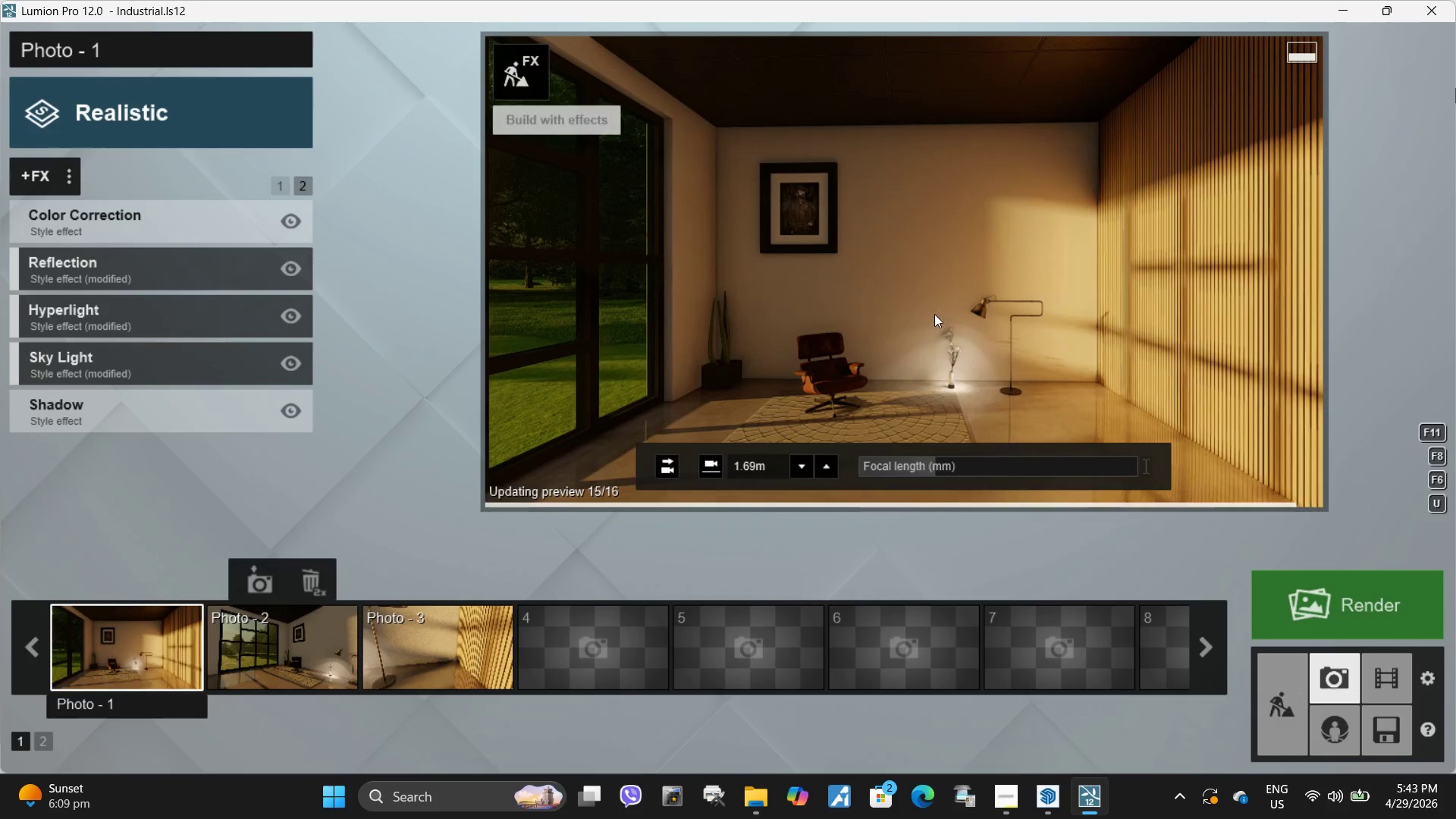 
left_click([934, 314])
 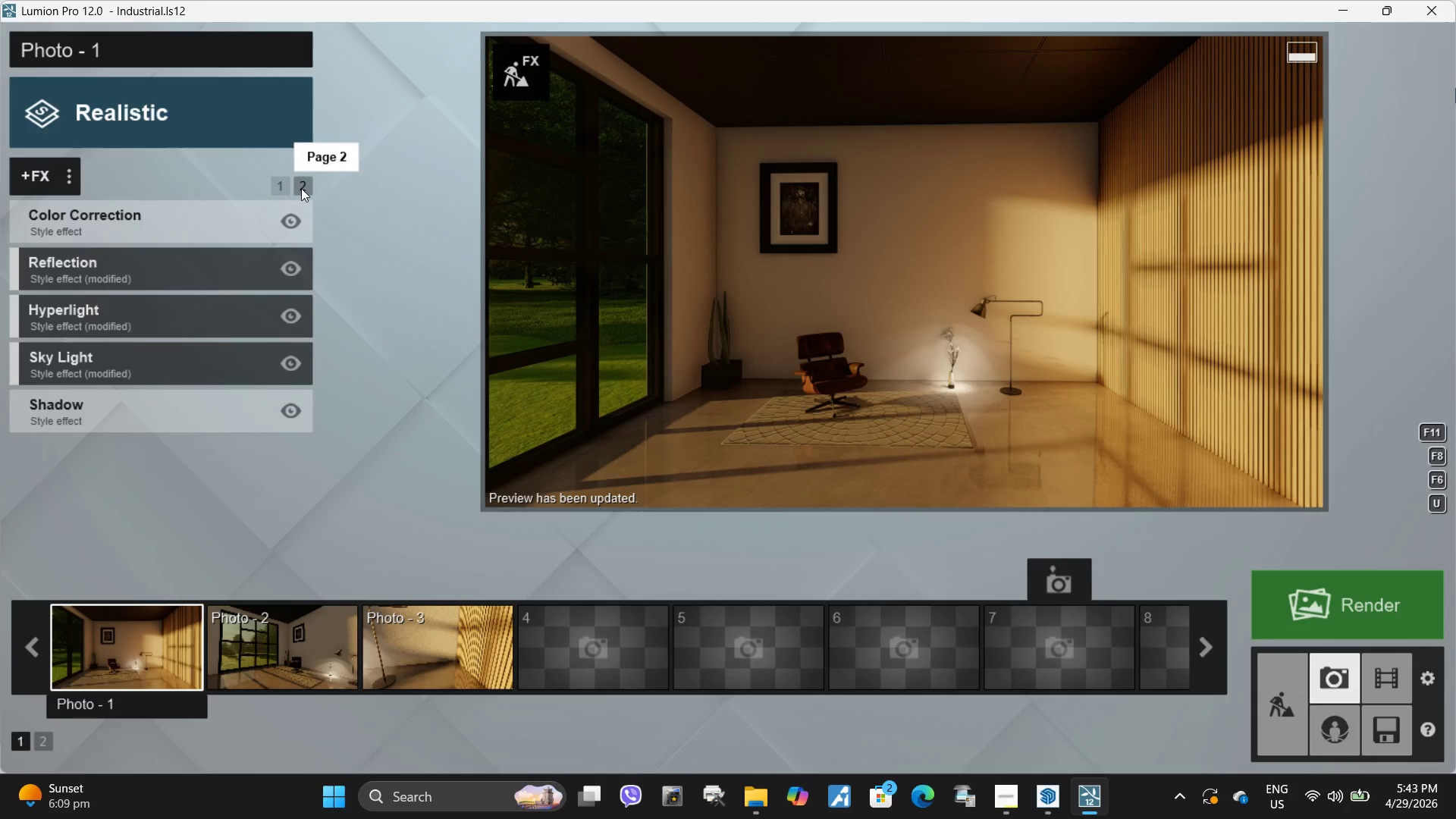 
left_click([223, 316])
 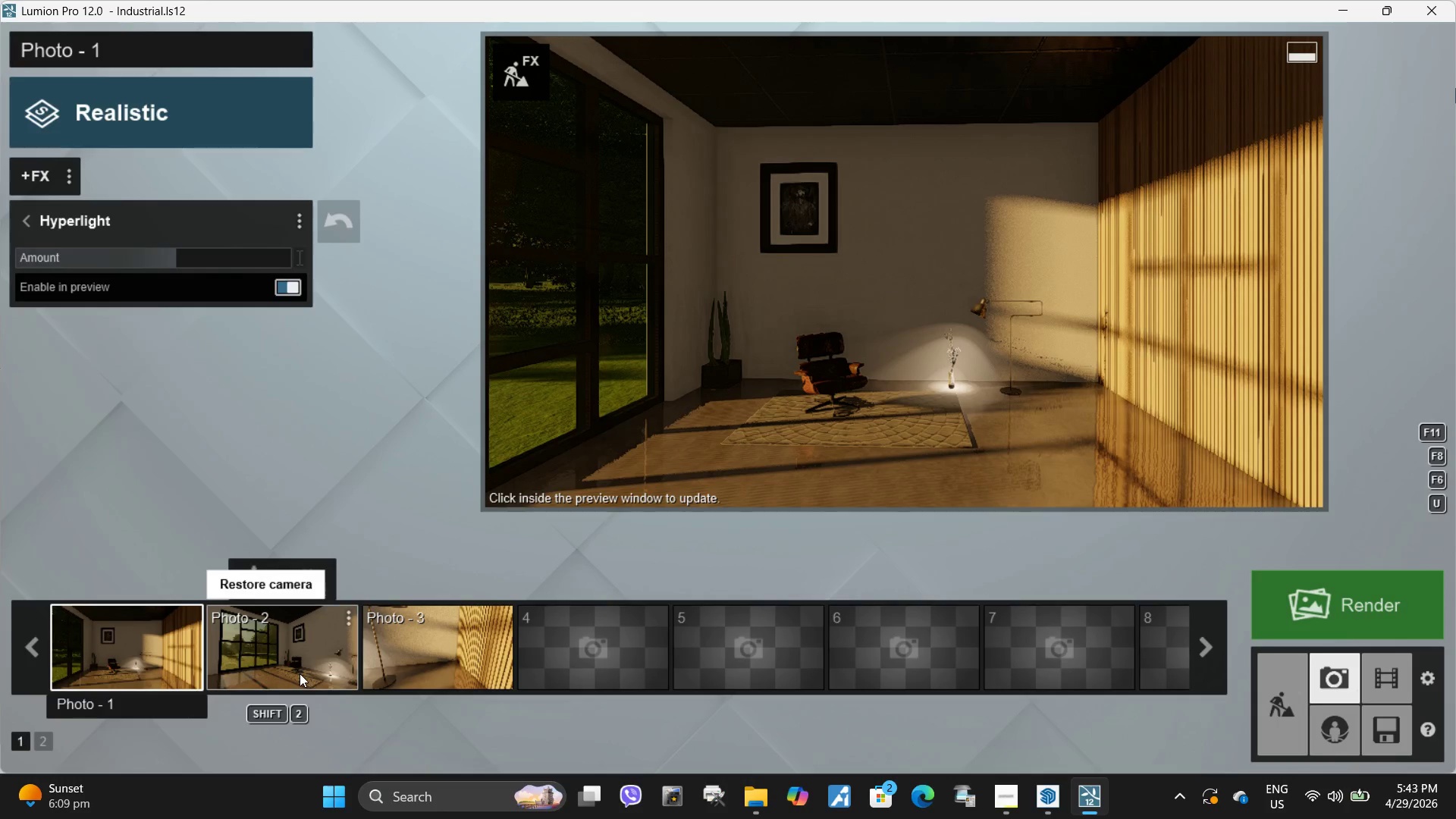 
left_click([300, 657])
 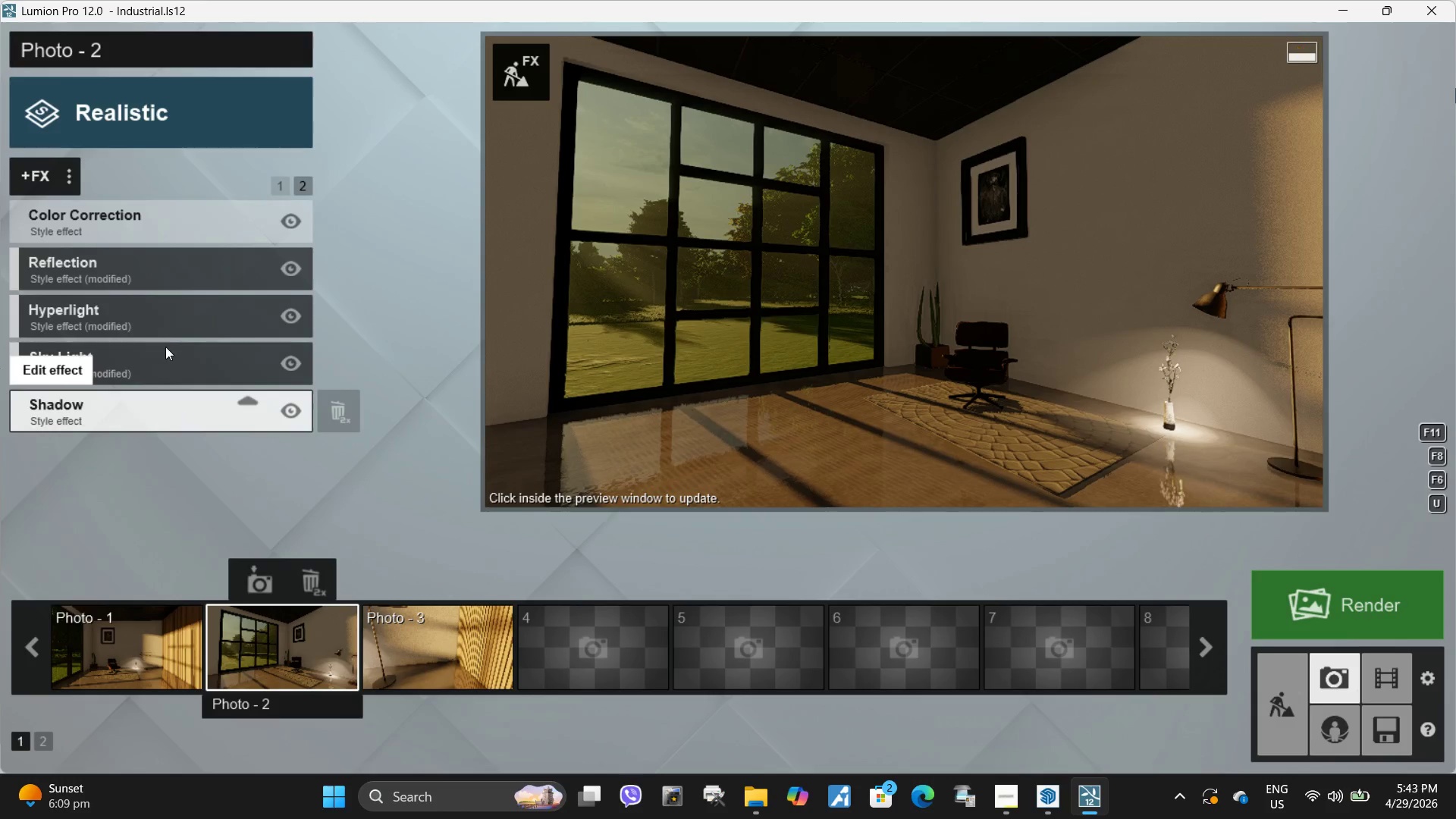 
left_click([168, 365])
 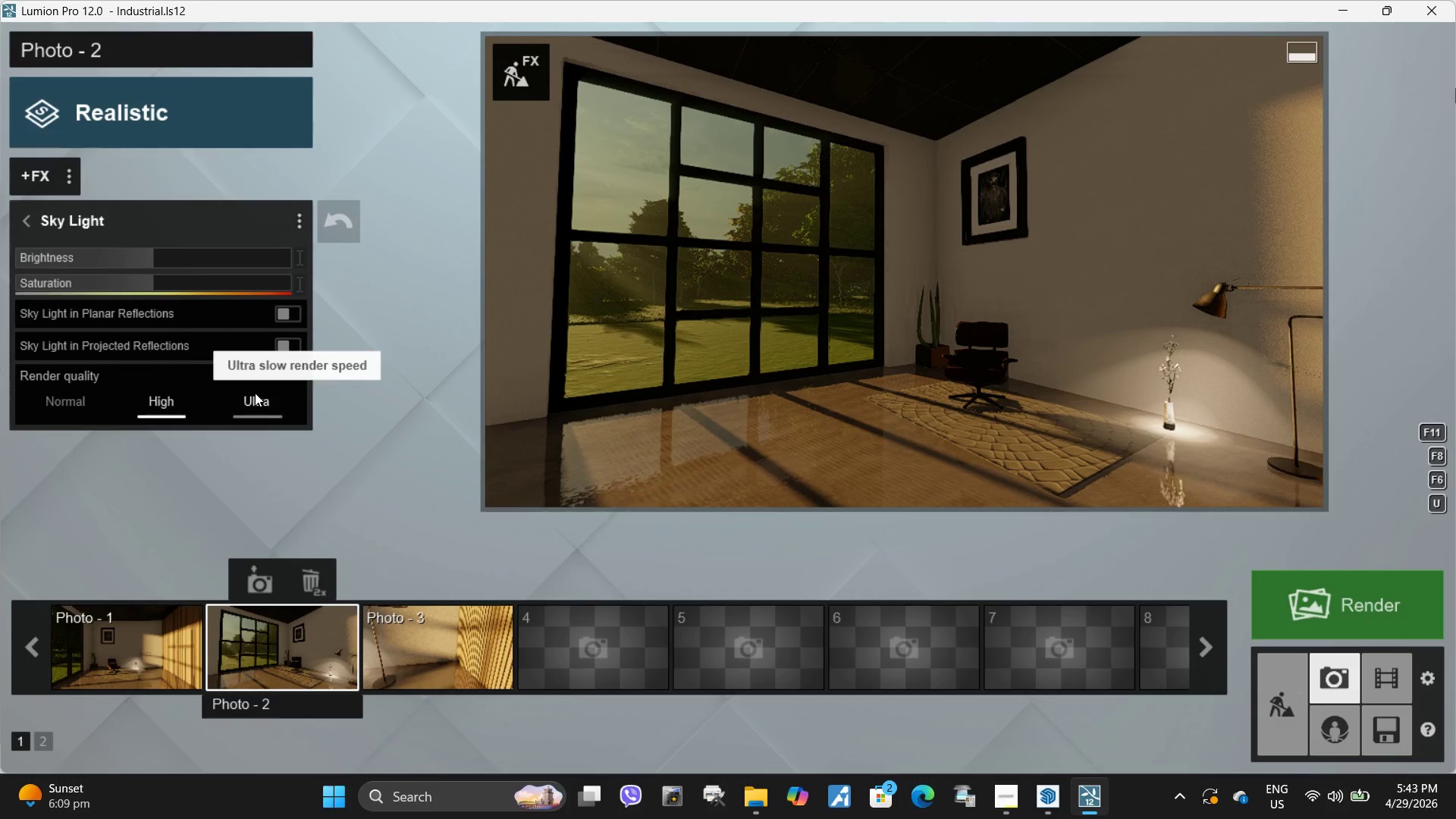 
double_click([779, 302])
 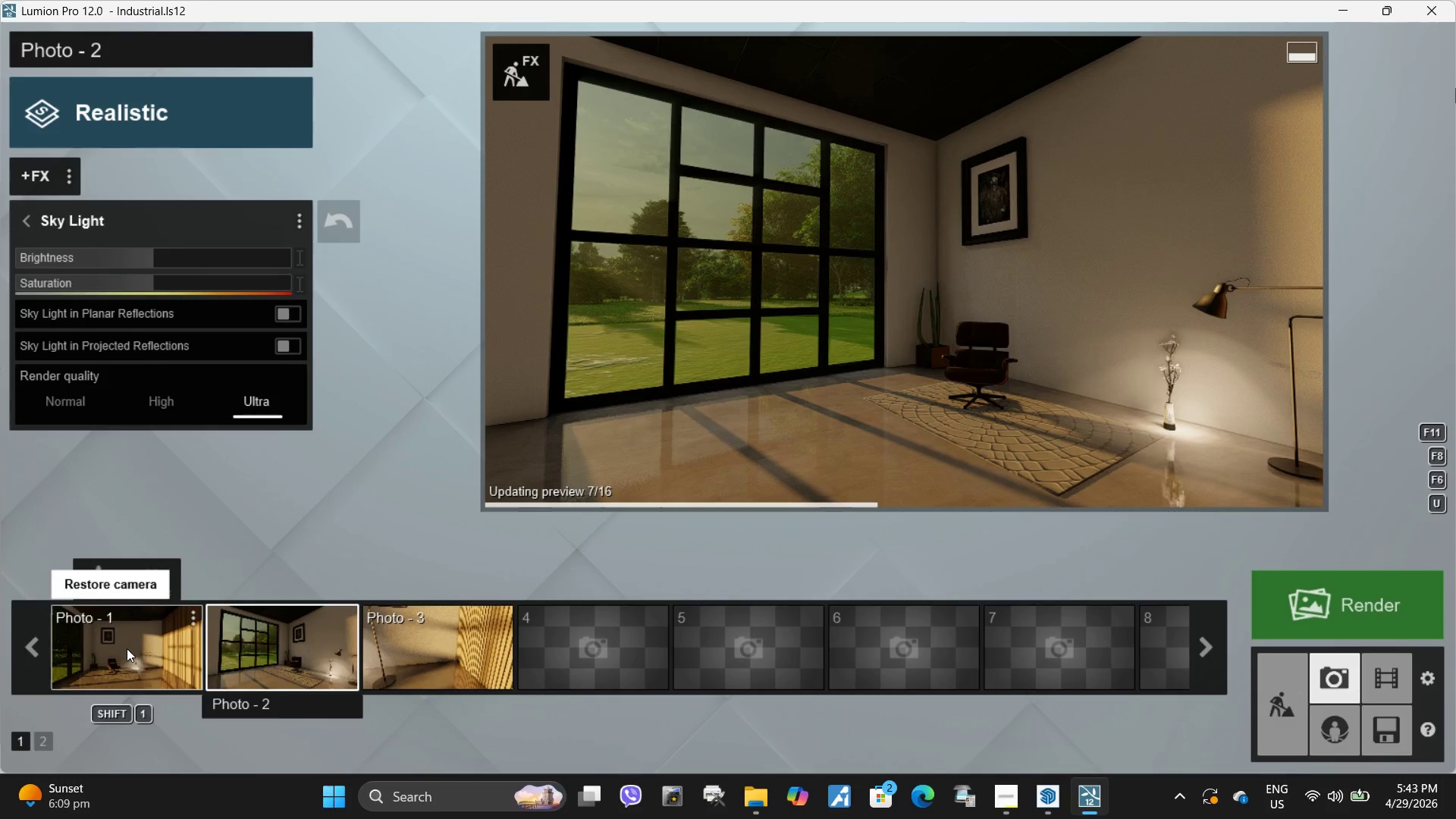 
left_click([128, 648])
 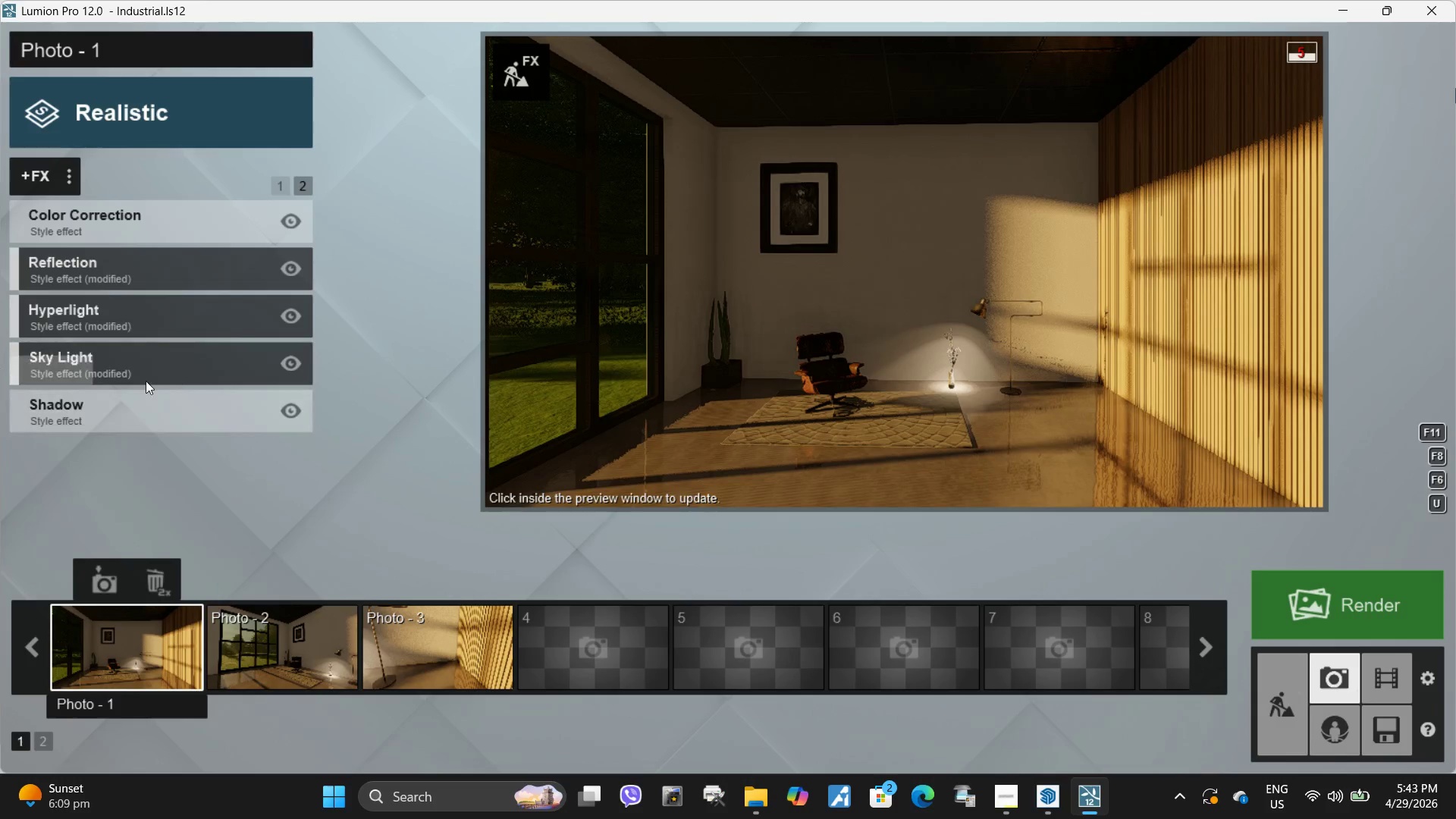 
left_click([149, 364])
 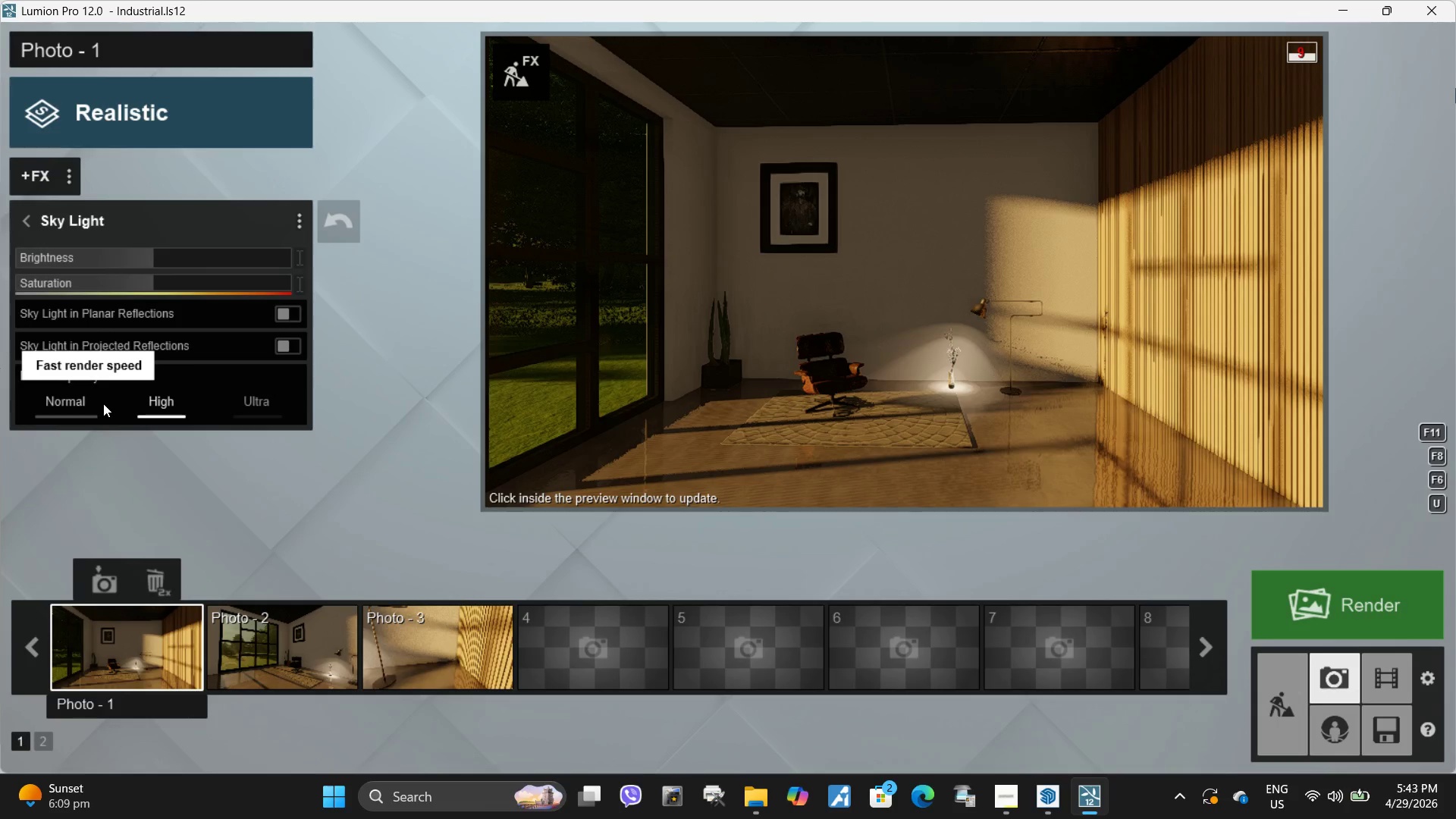 
left_click([103, 403])
 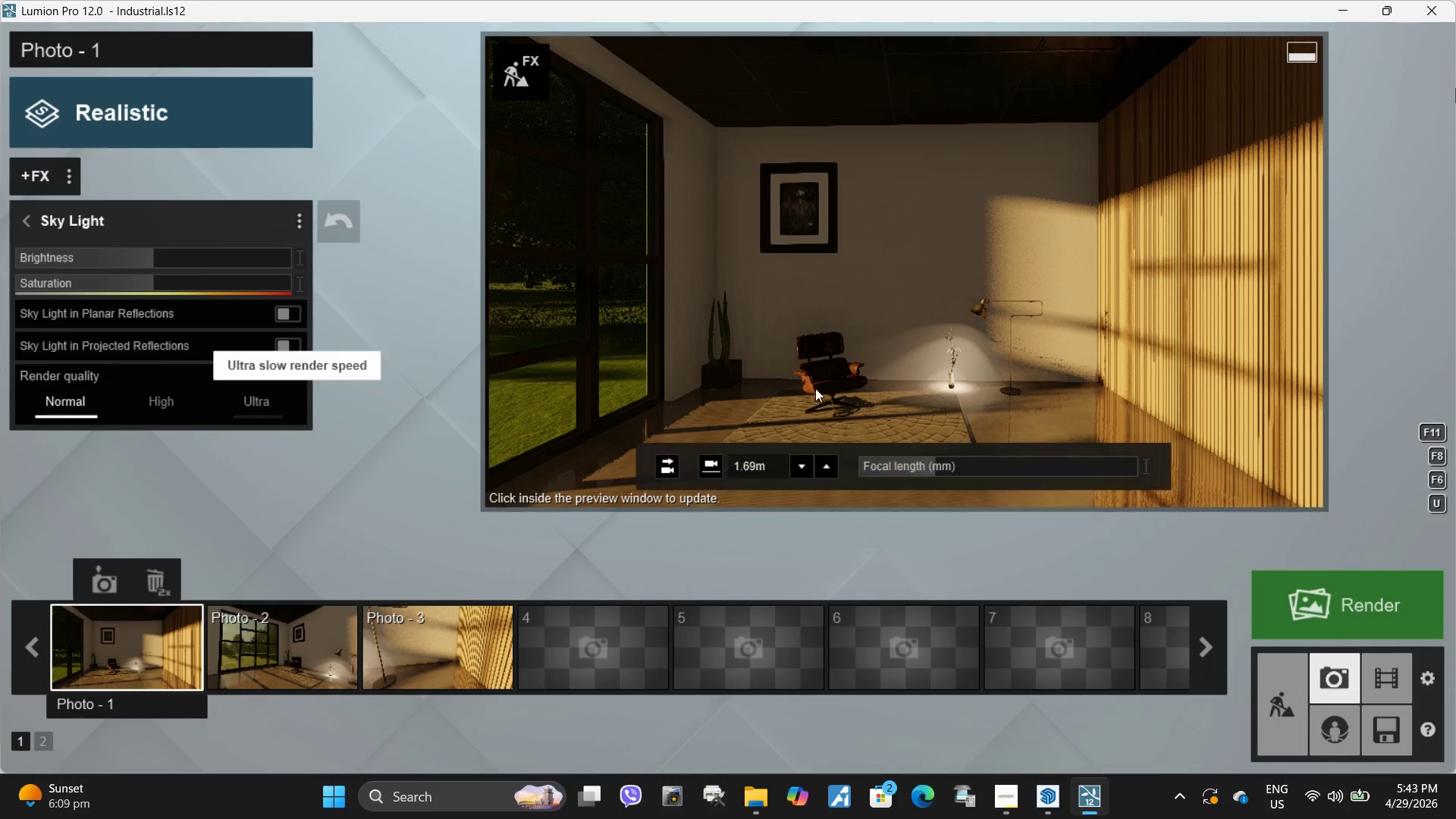 
left_click([818, 388])
 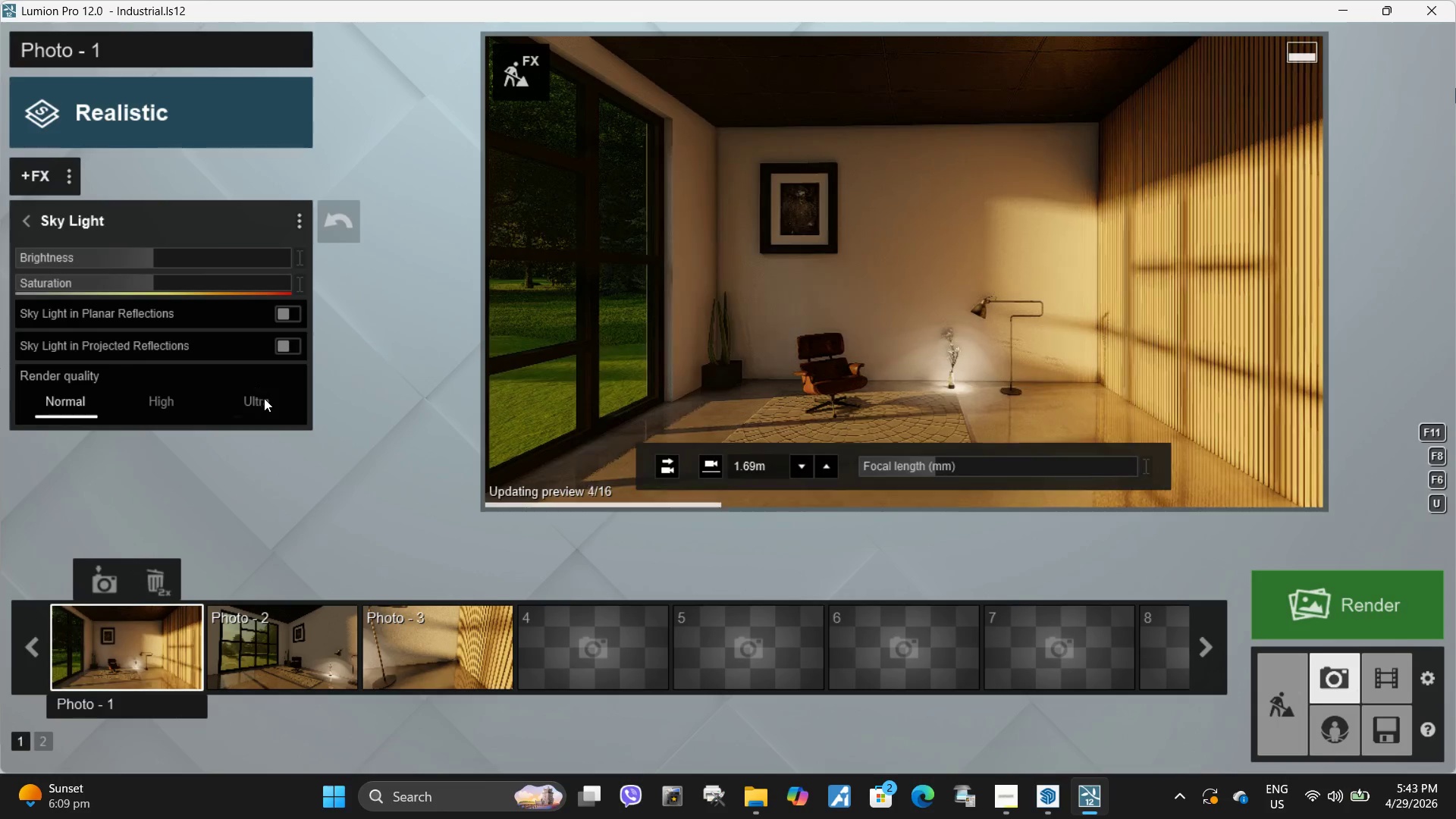 
left_click([264, 398])
 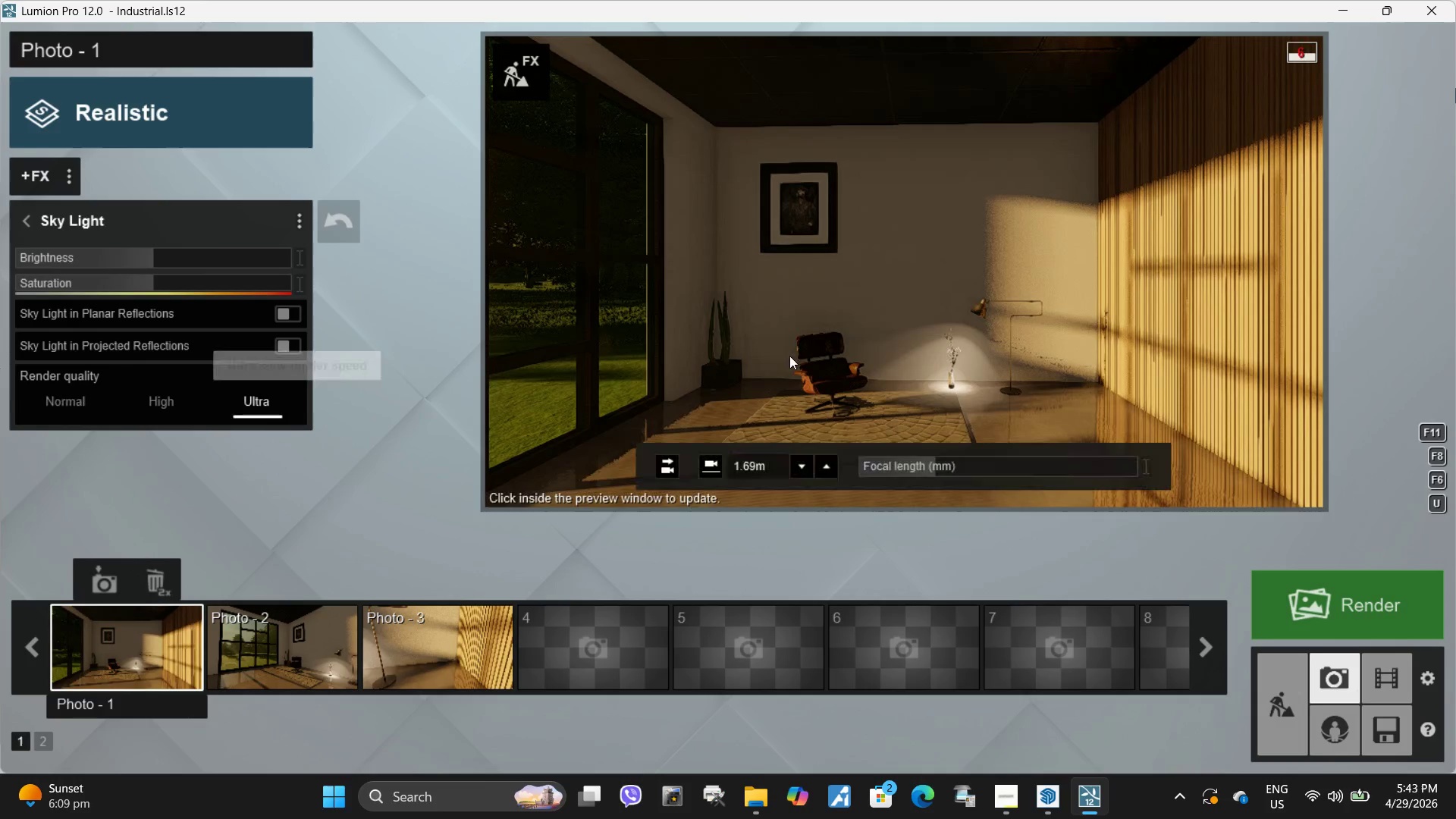 
left_click([798, 345])
 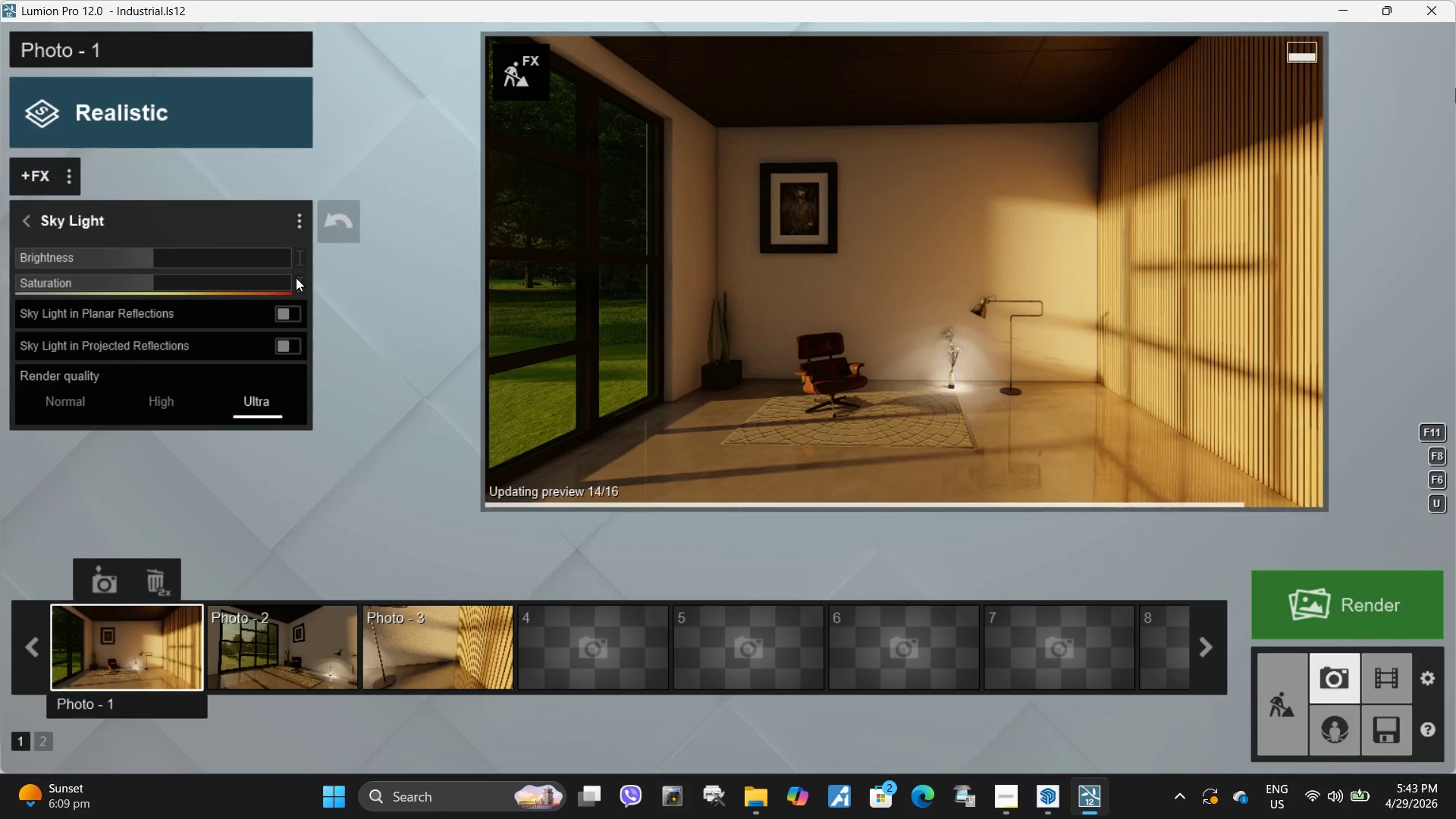 
left_click([28, 228])
 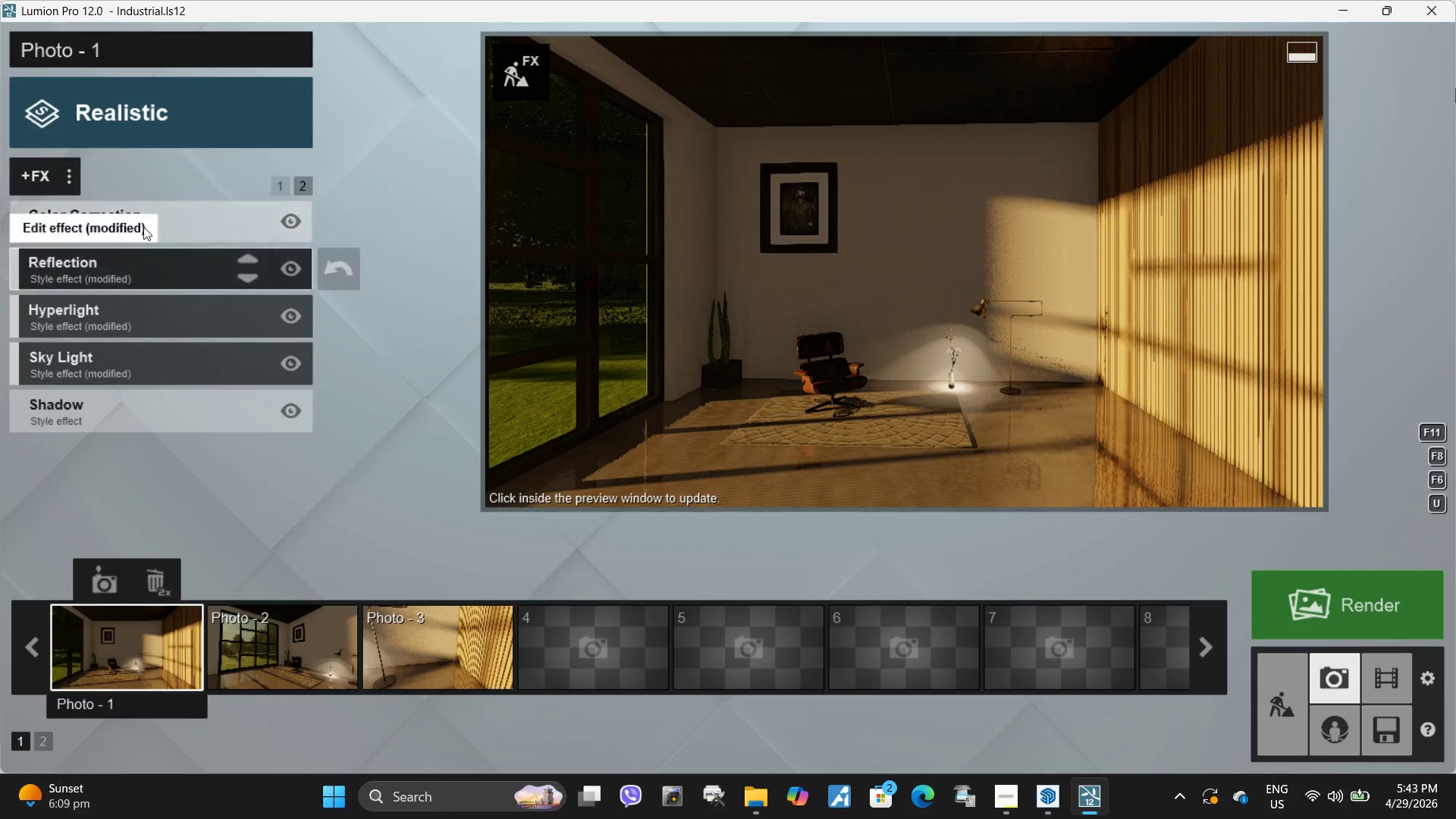 
left_click([143, 227])
 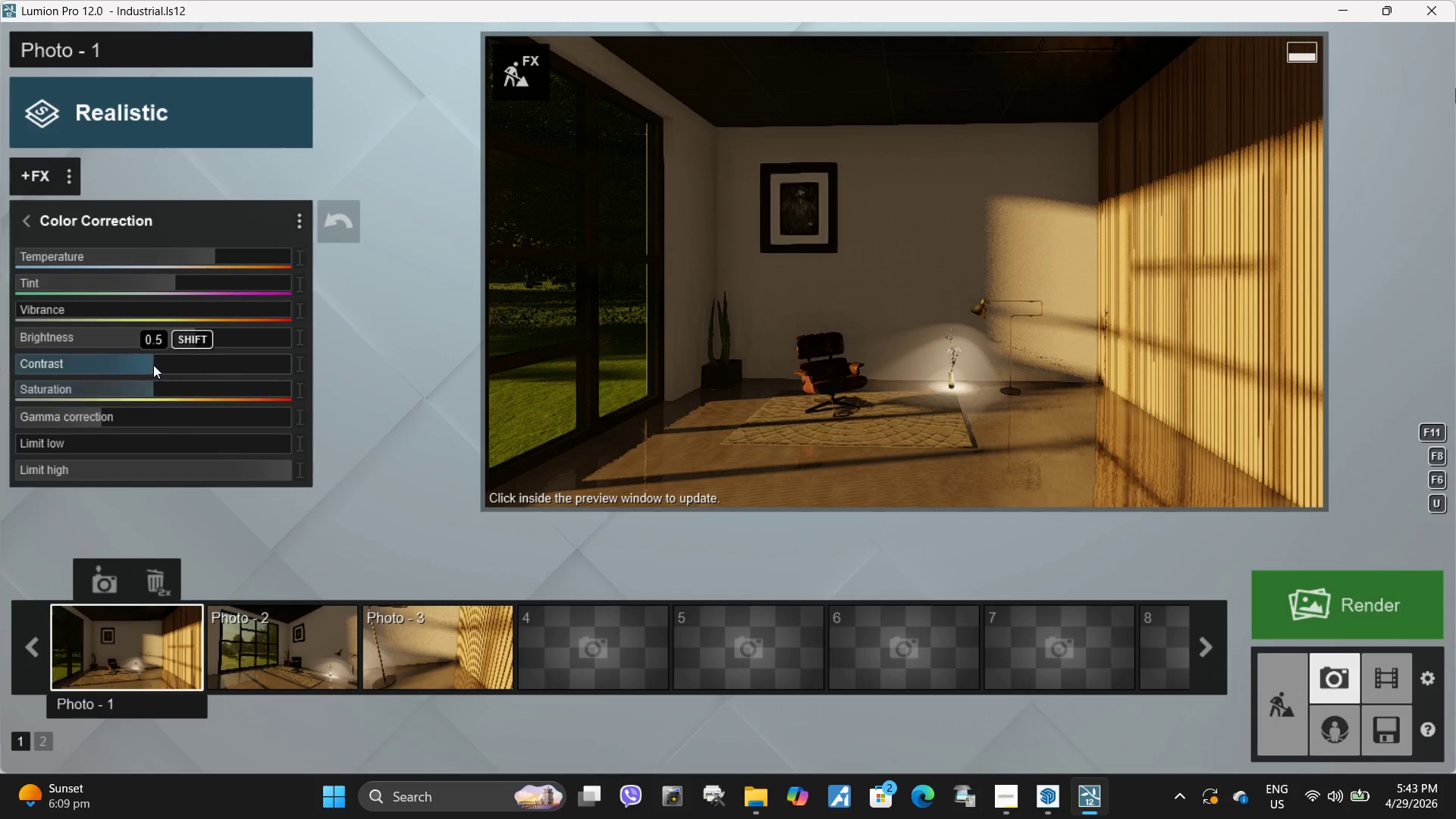 
left_click_drag(start_coordinate=[151, 392], to_coordinate=[116, 392])
 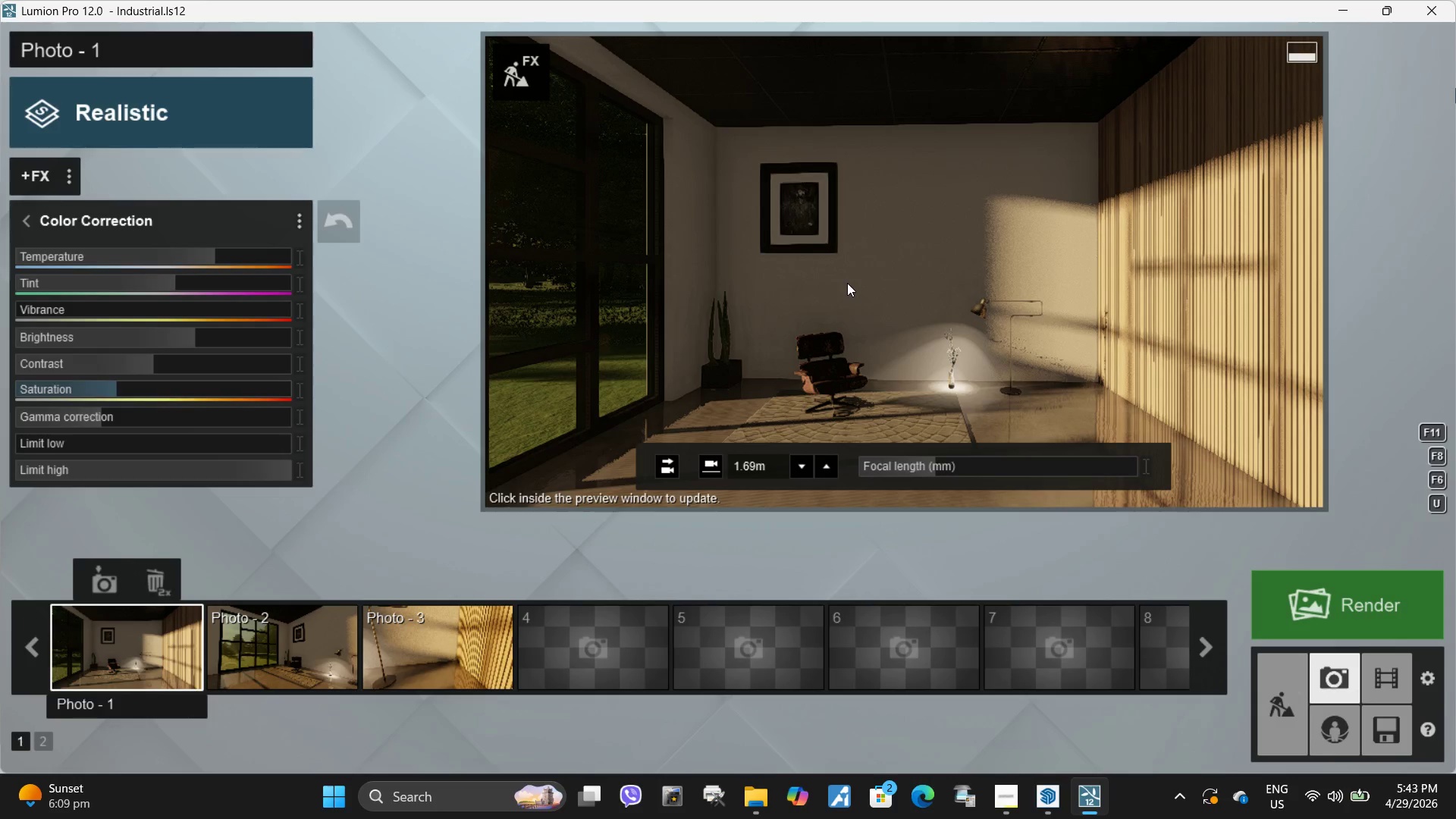 
left_click([847, 283])
 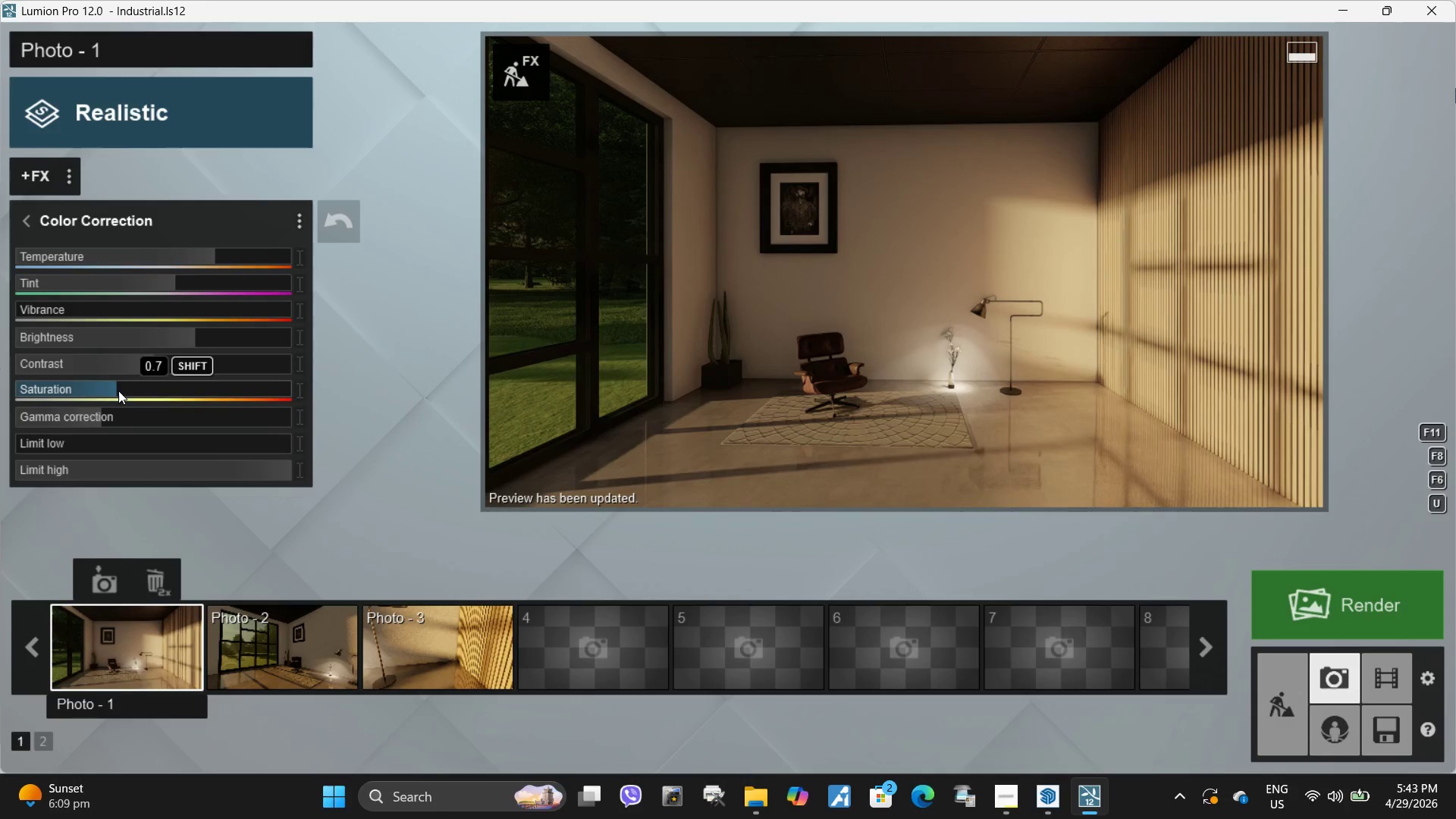 
wait(5.89)
 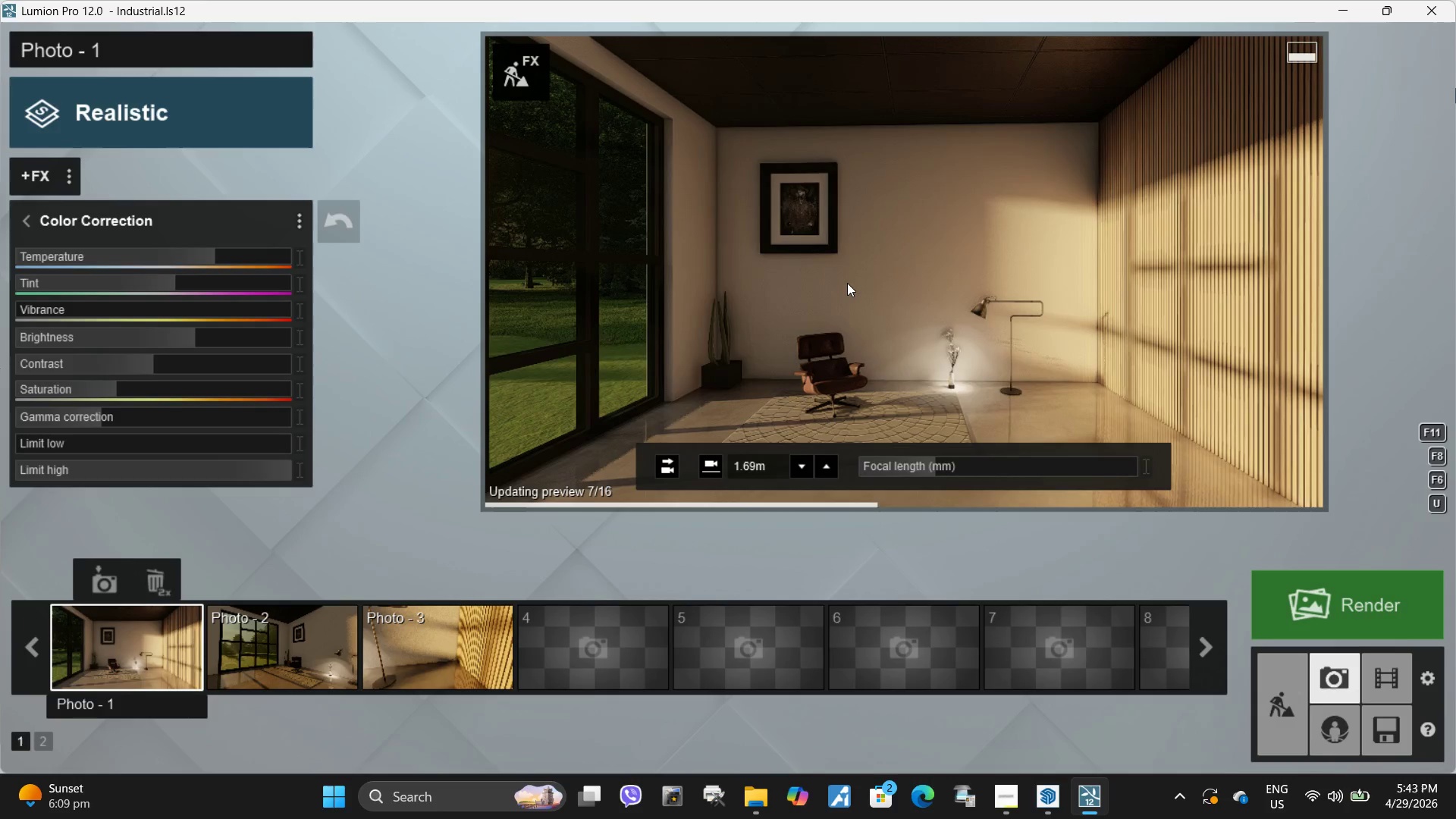 
left_click([115, 385])
 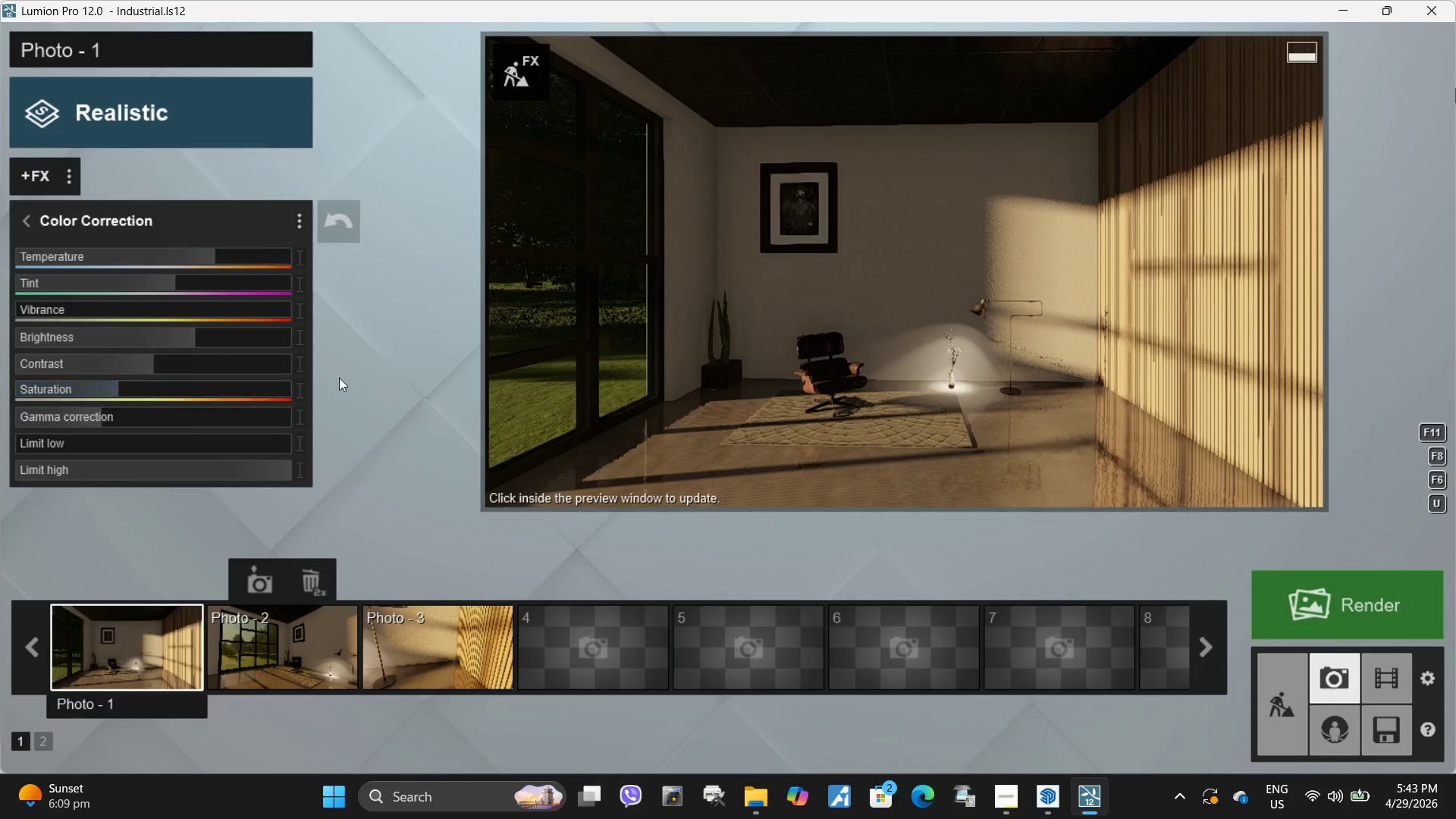 
left_click([301, 388])
 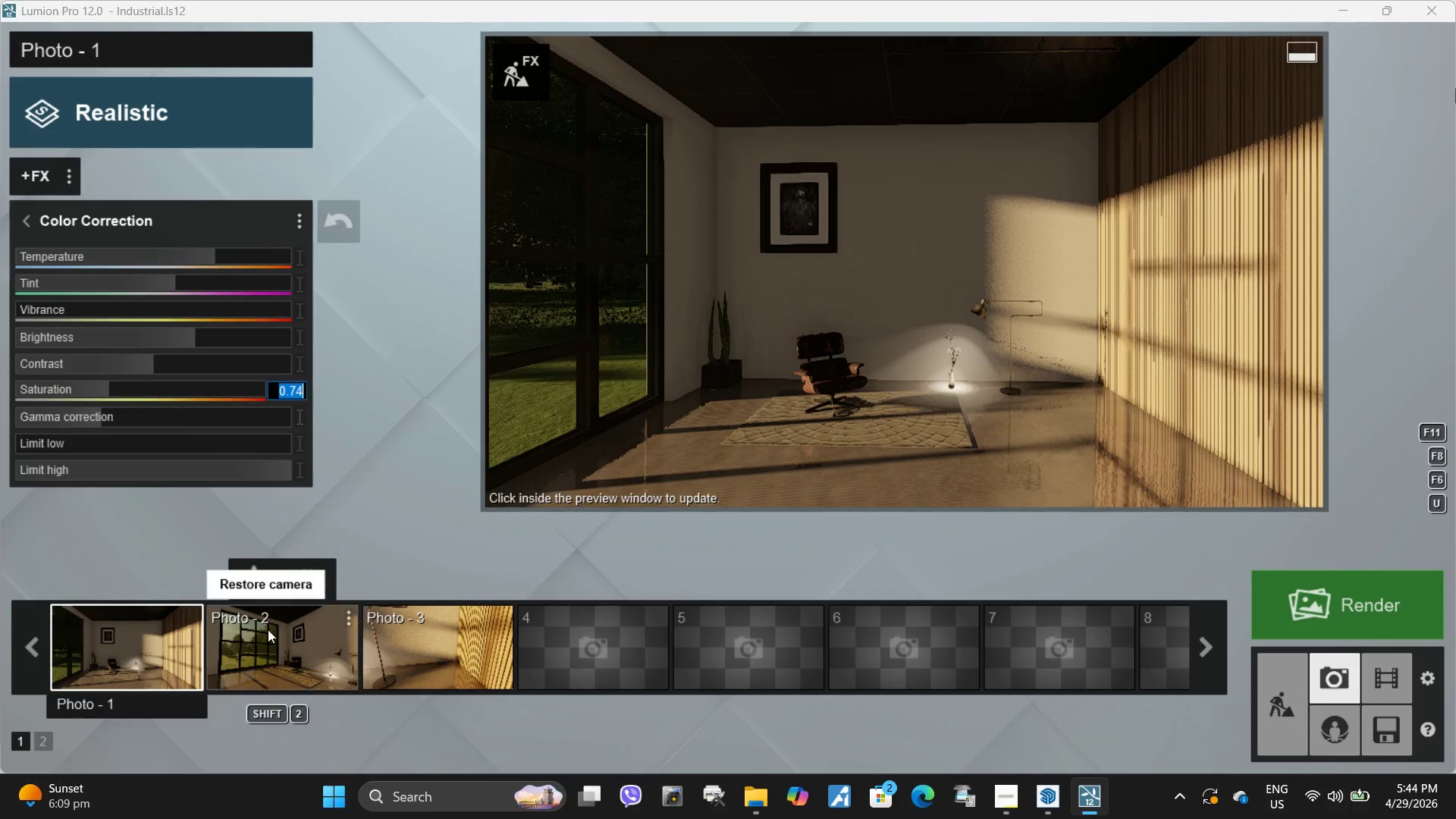 
left_click([284, 632])
 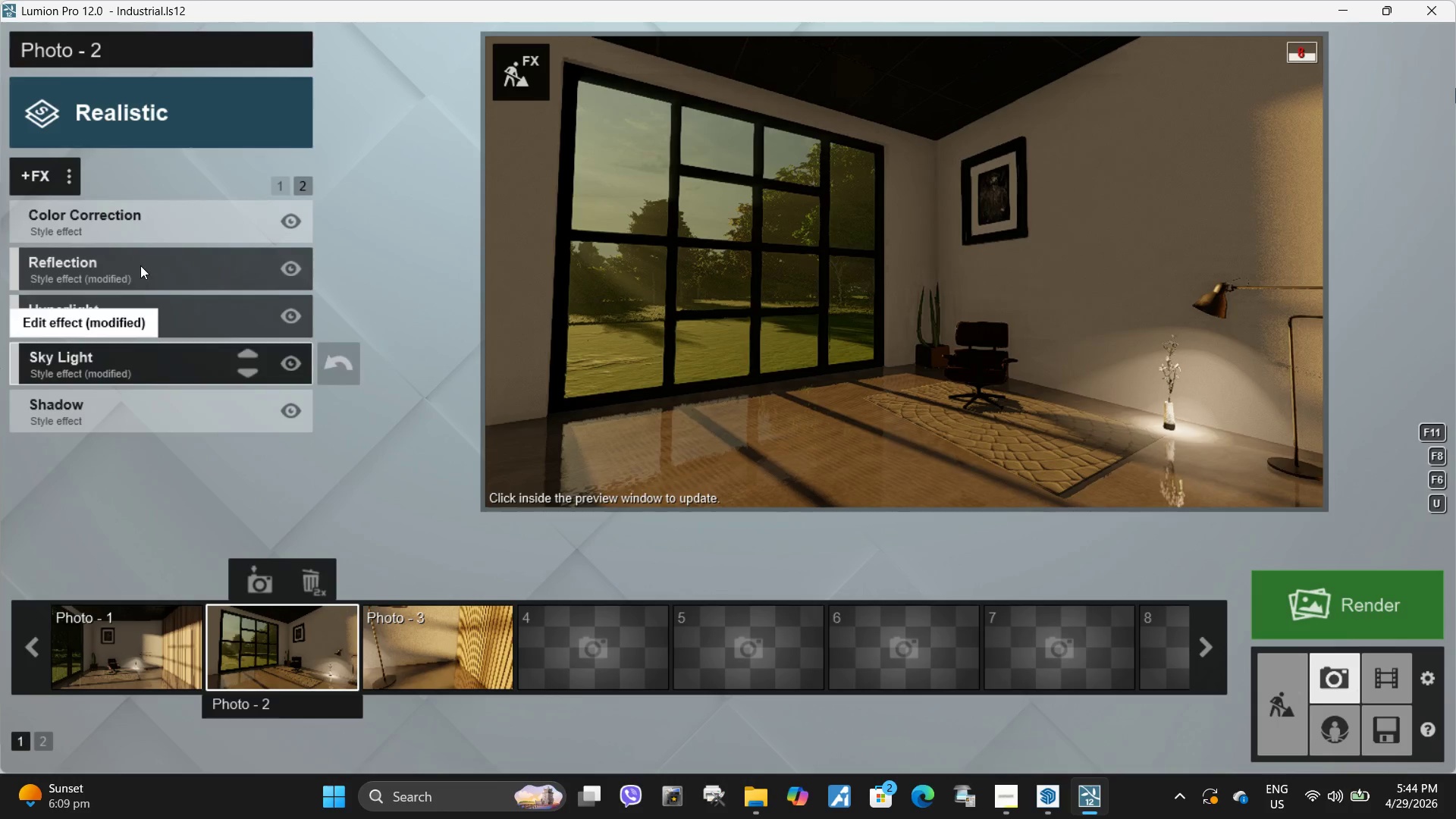 
left_click([152, 230])
 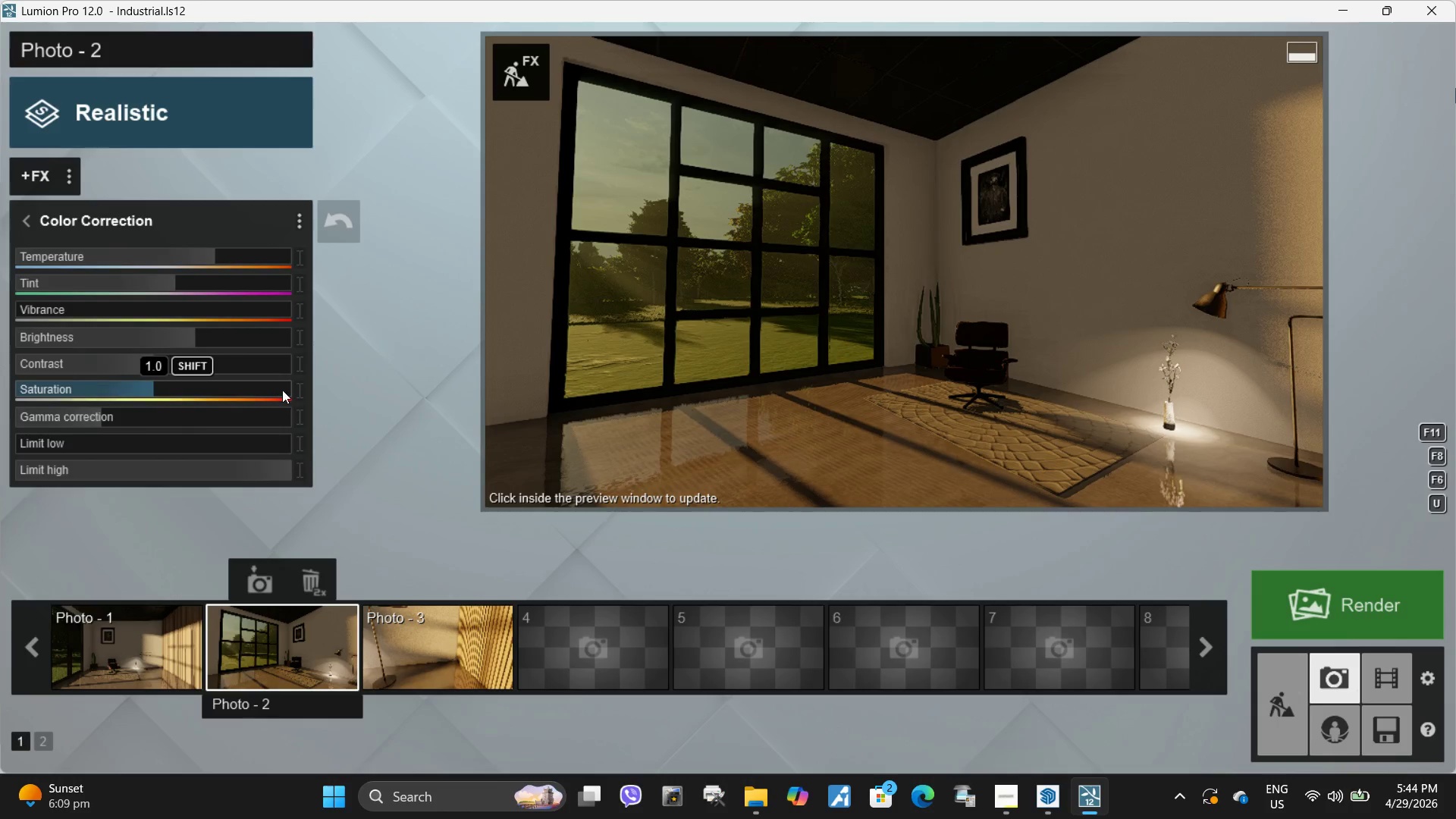 
left_click([298, 390])
 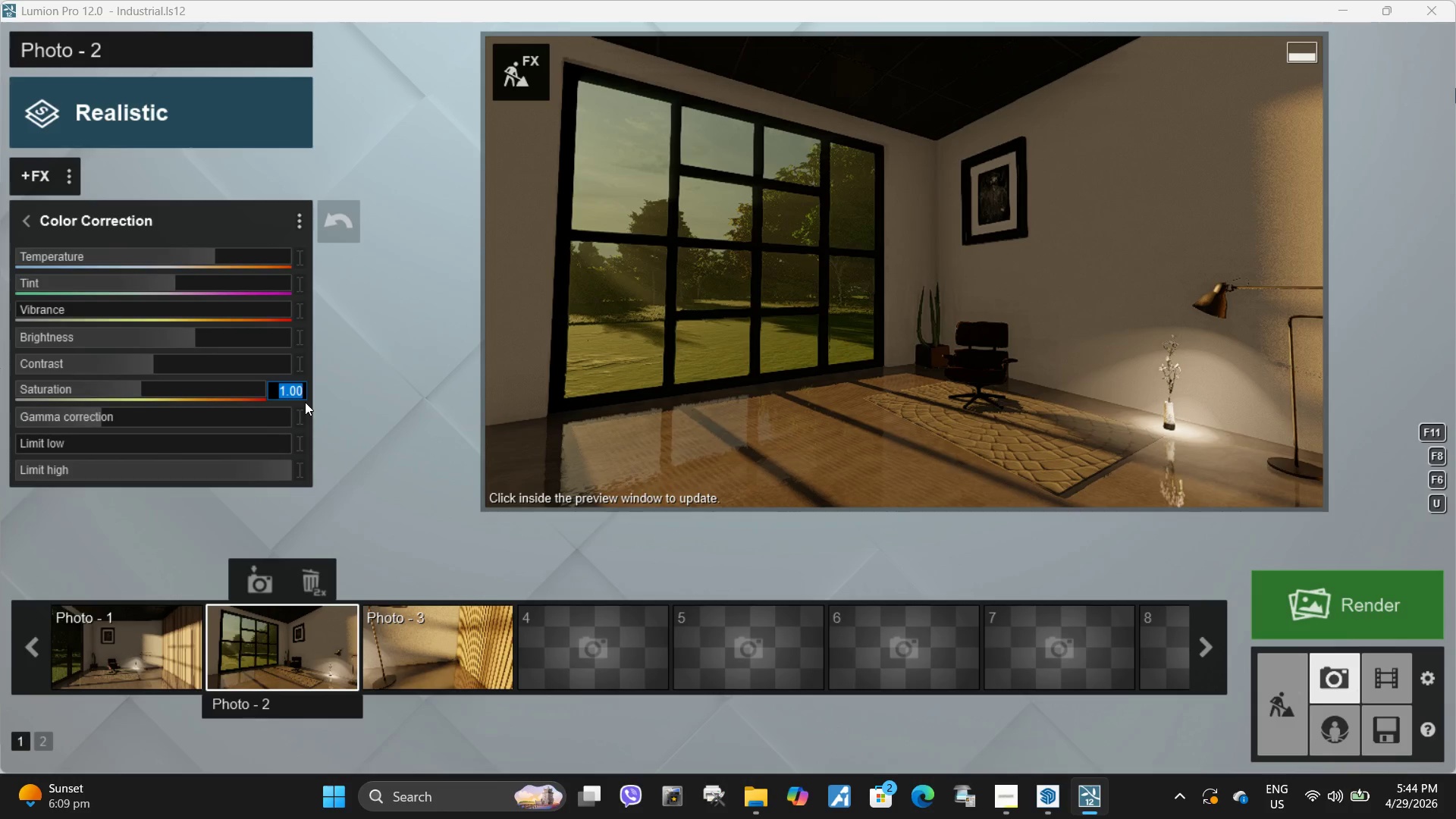 
key(NumpadDecimal)
 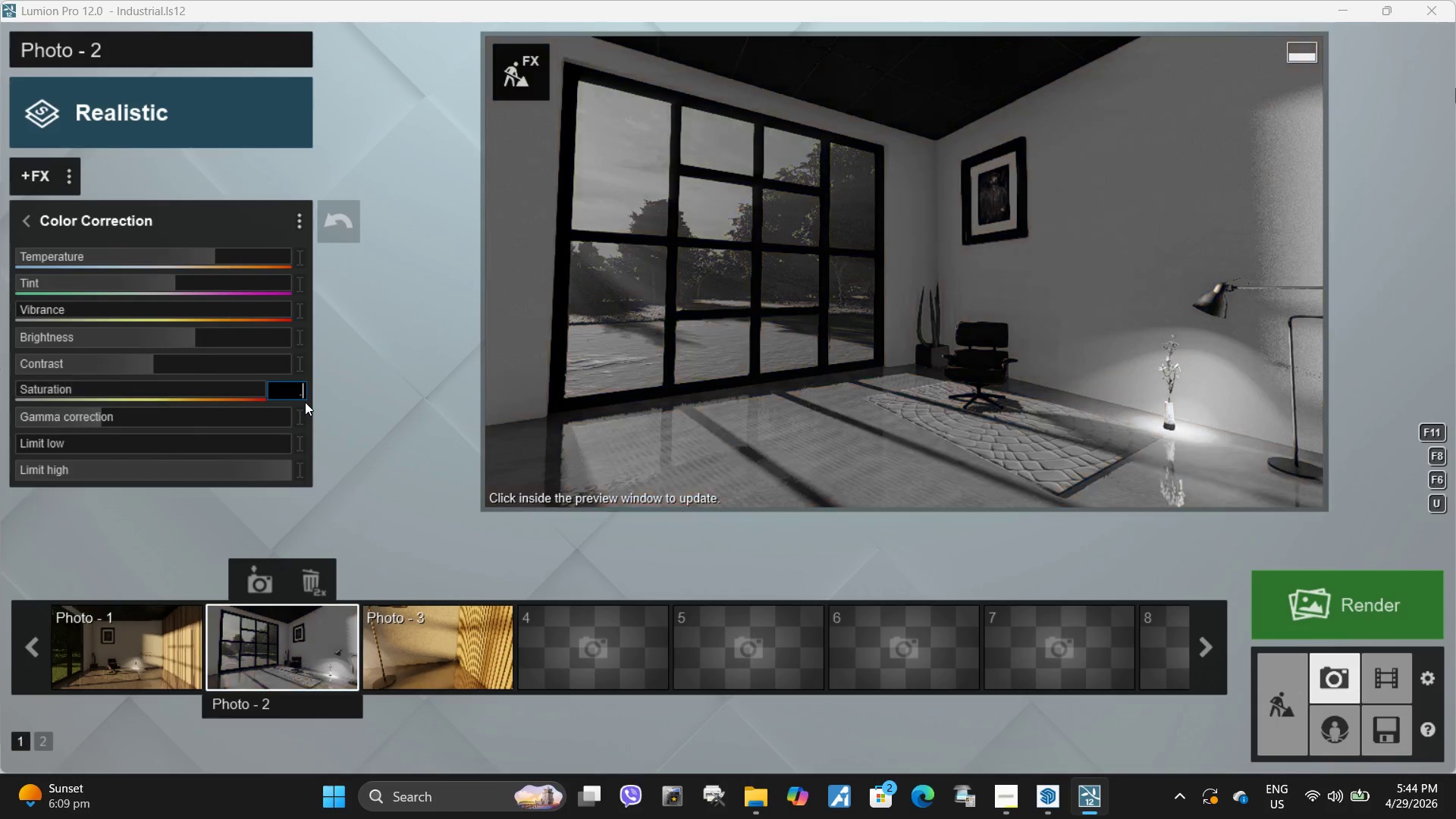 
key(Numpad7)
 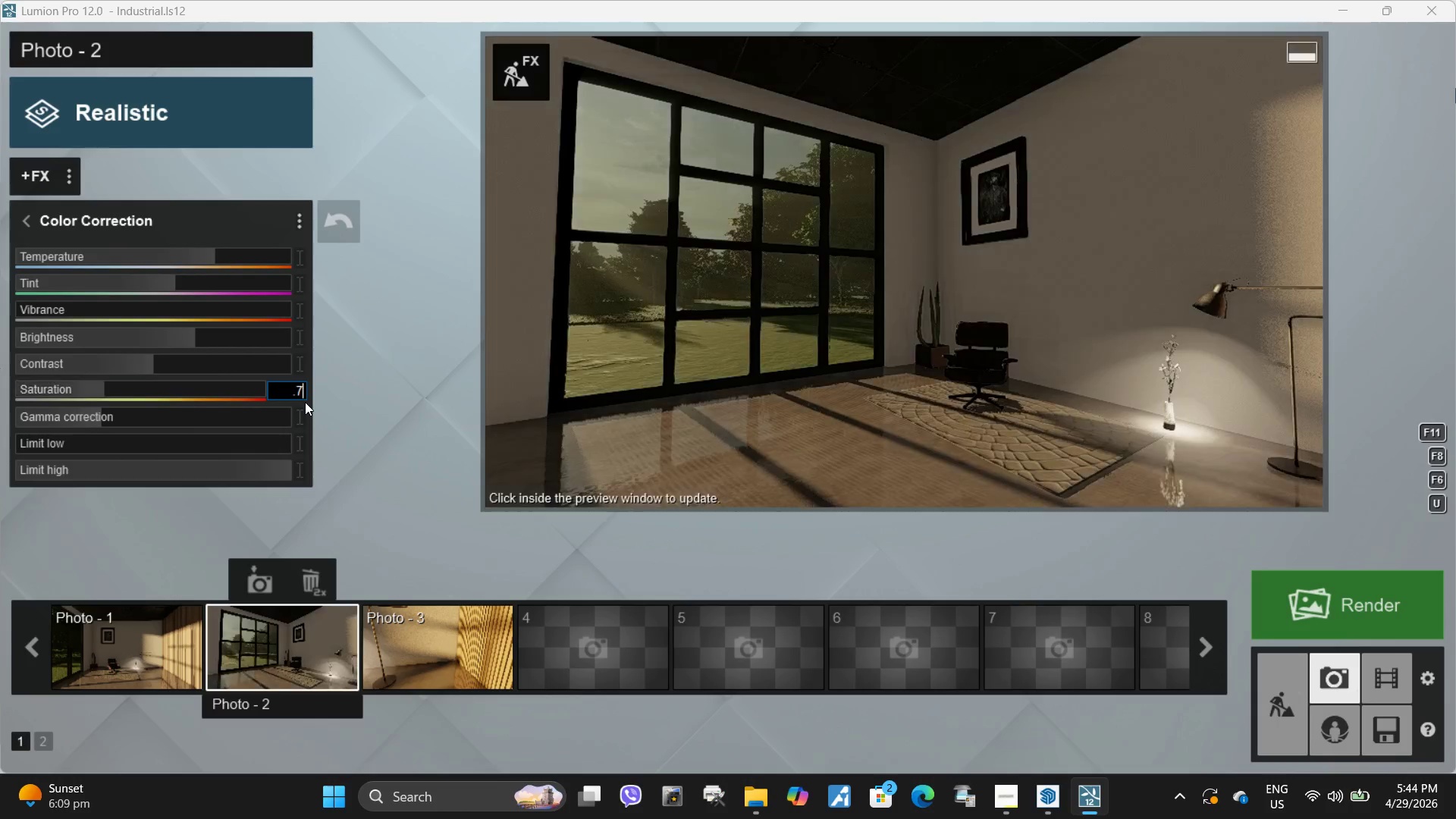 
key(Numpad4)
 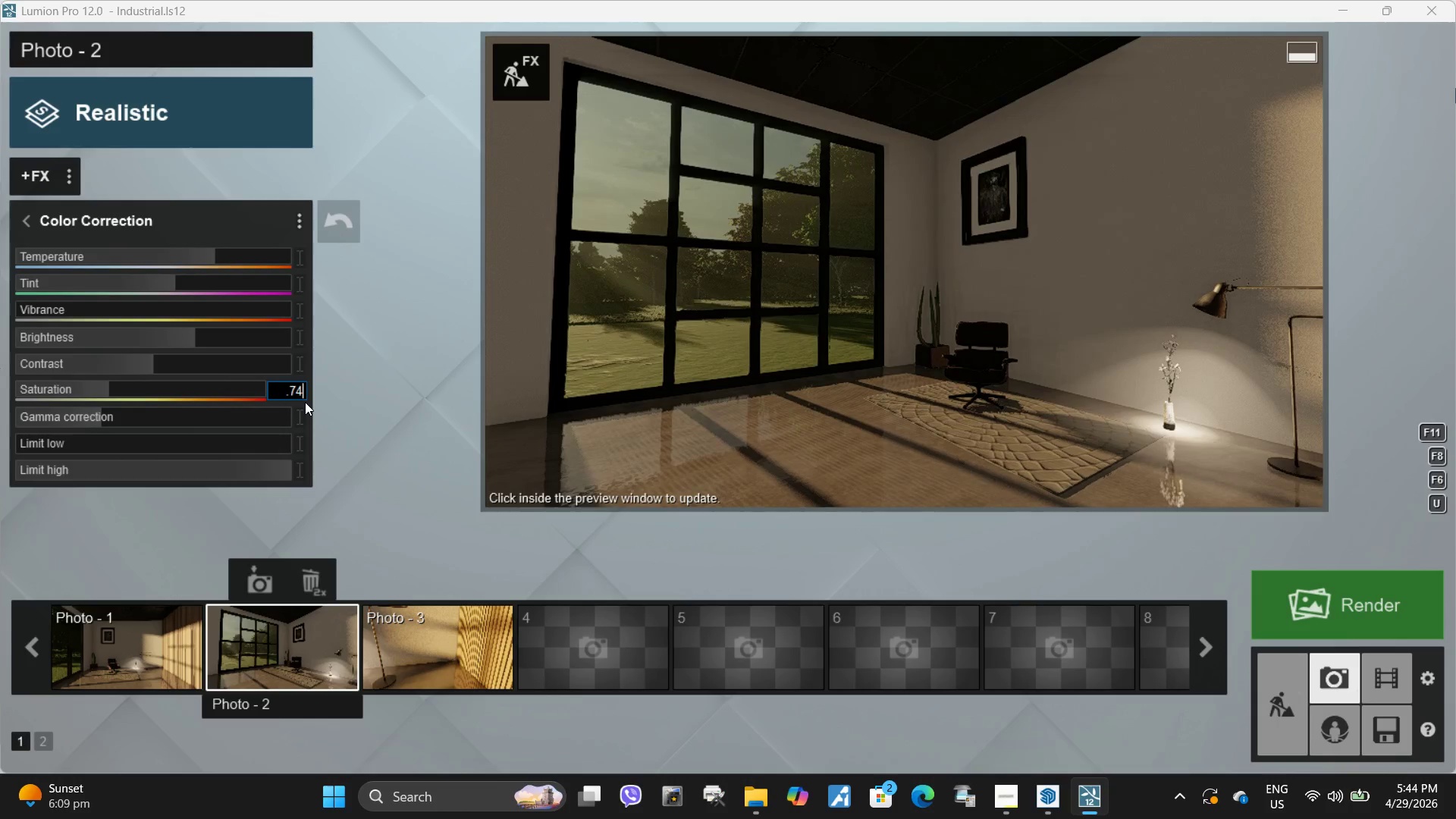 
key(NumpadEnter)
 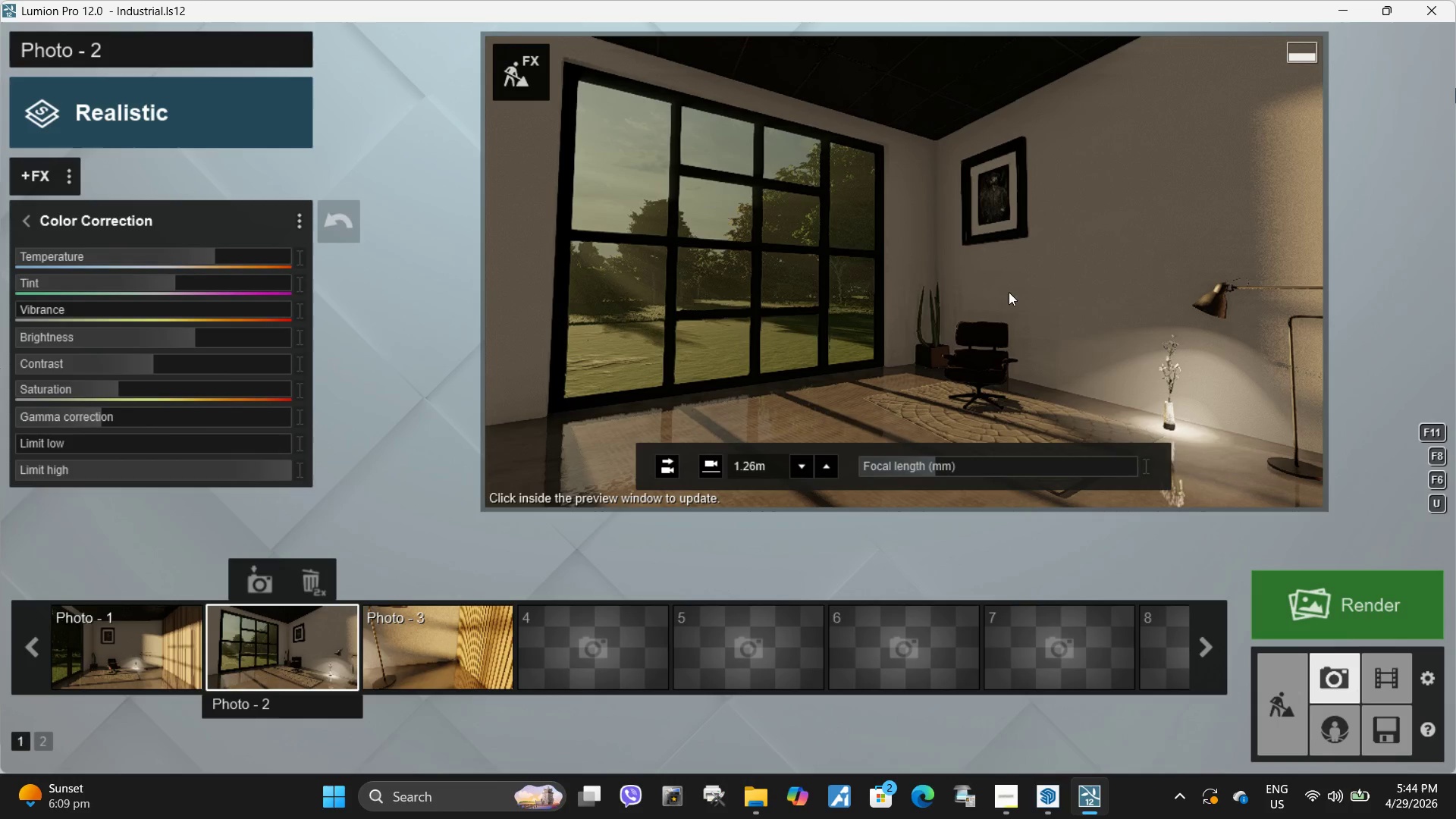 
left_click([808, 307])
 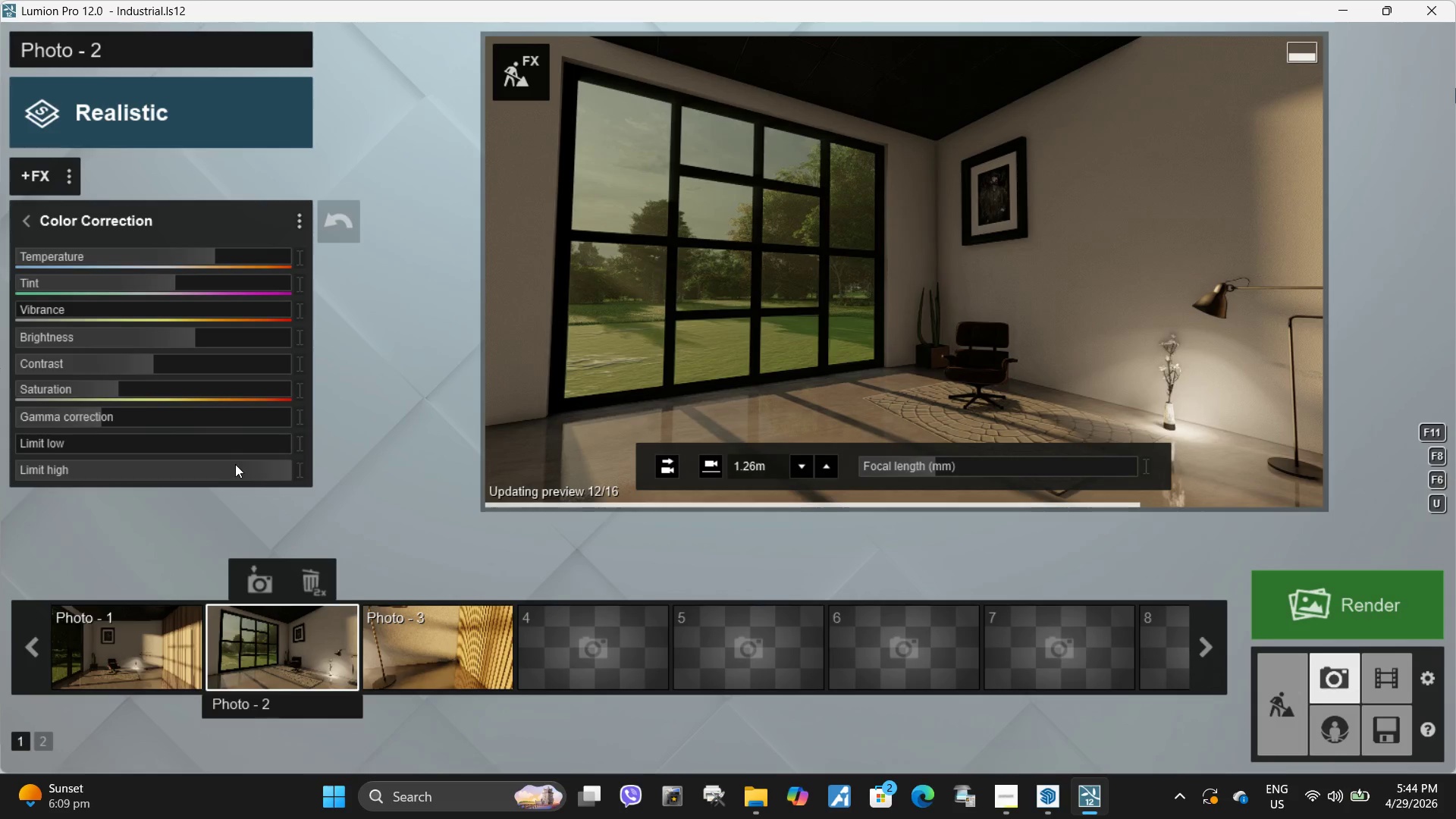 
left_click([447, 640])
 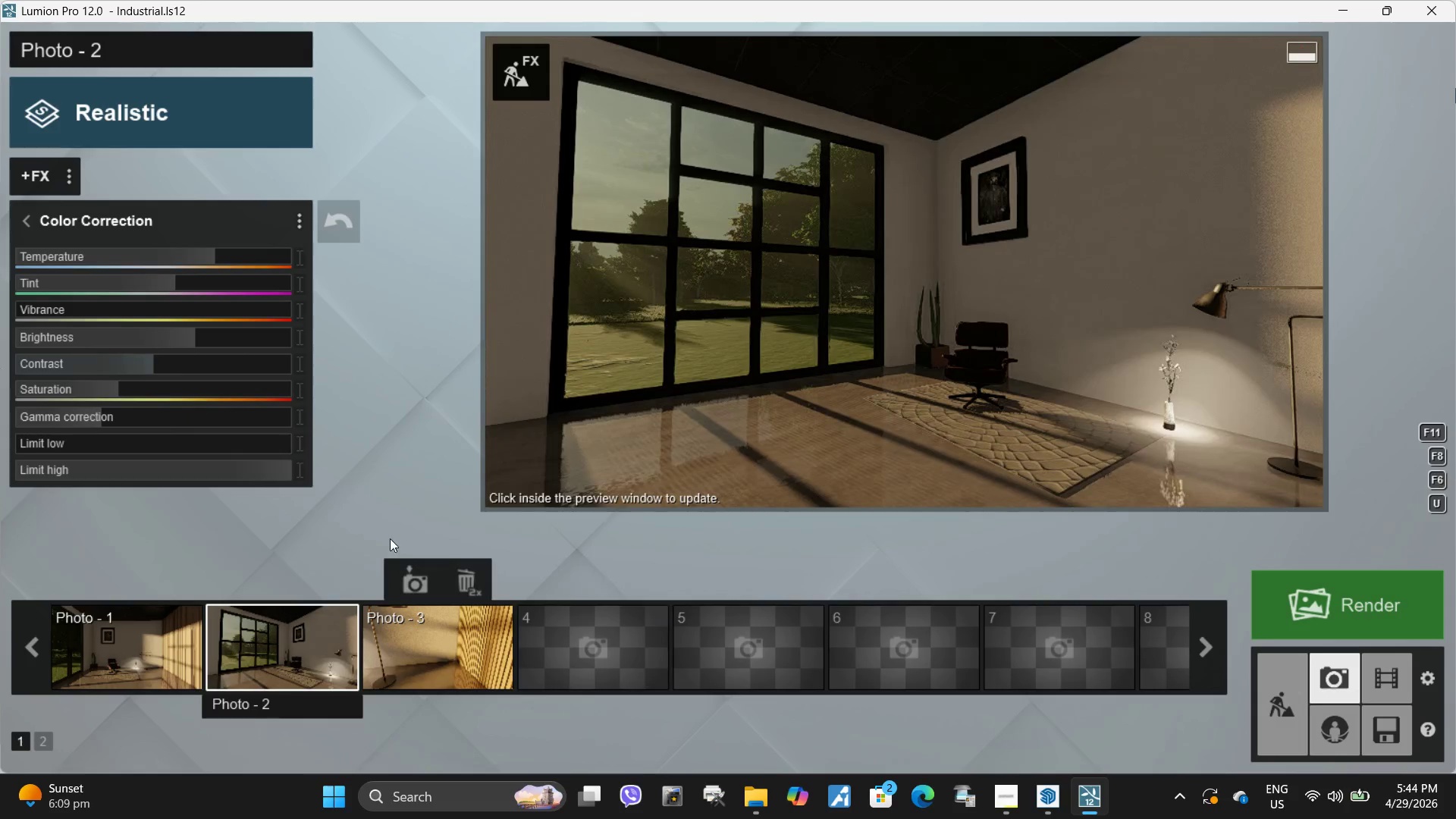 
left_click([432, 650])
 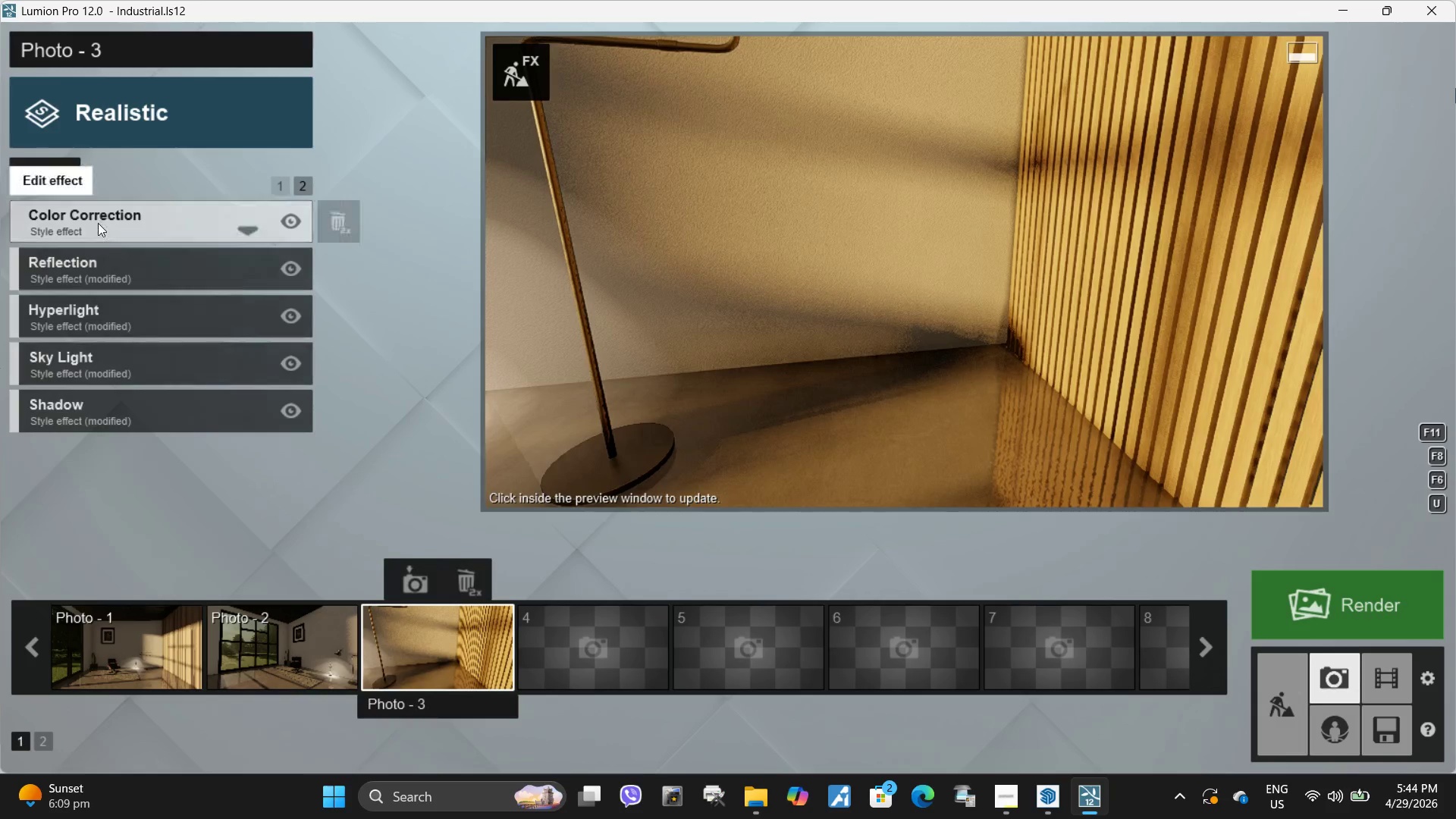 
left_click([111, 224])
 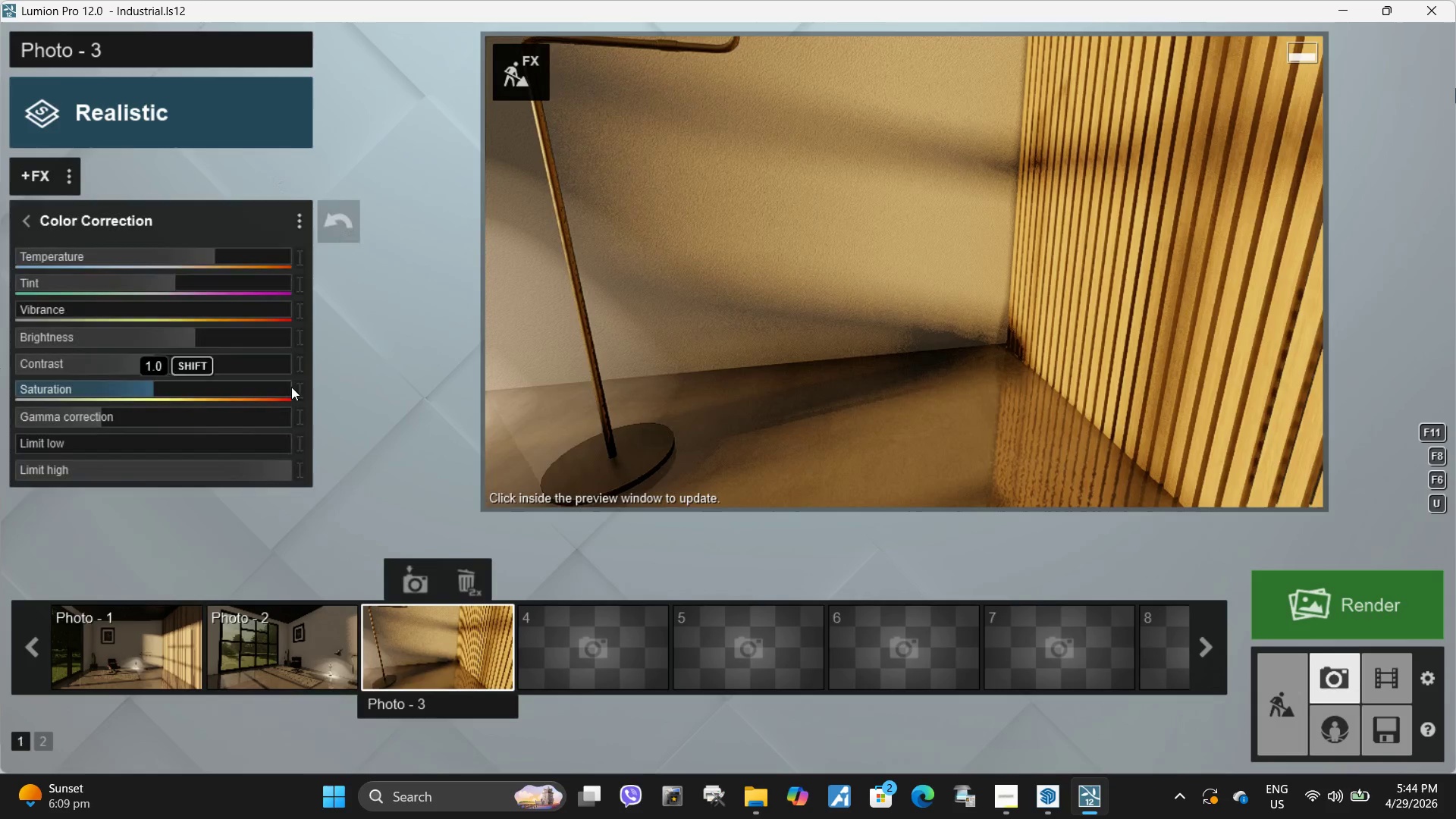 
left_click([298, 386])
 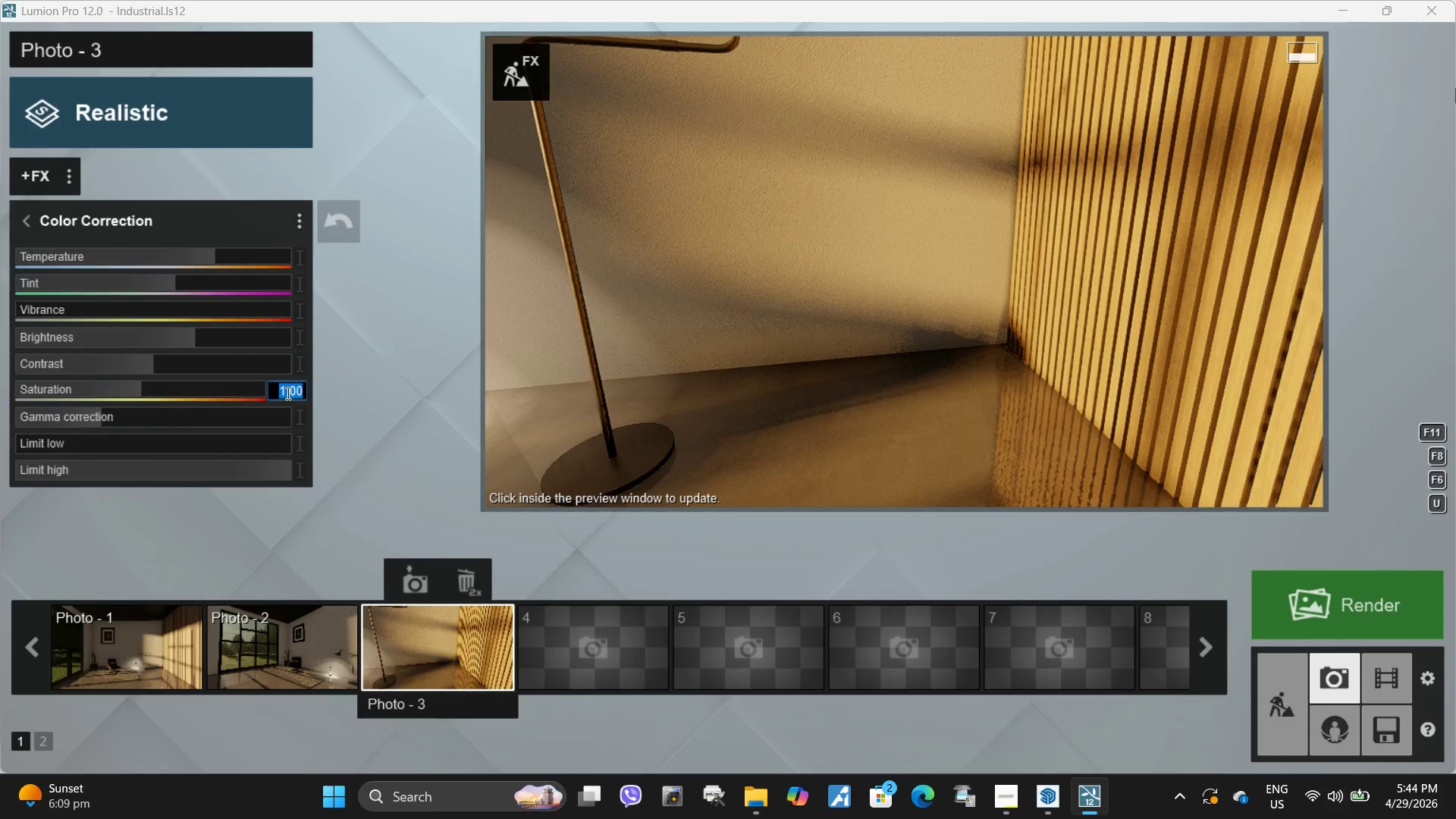 
key(NumpadDecimal)
 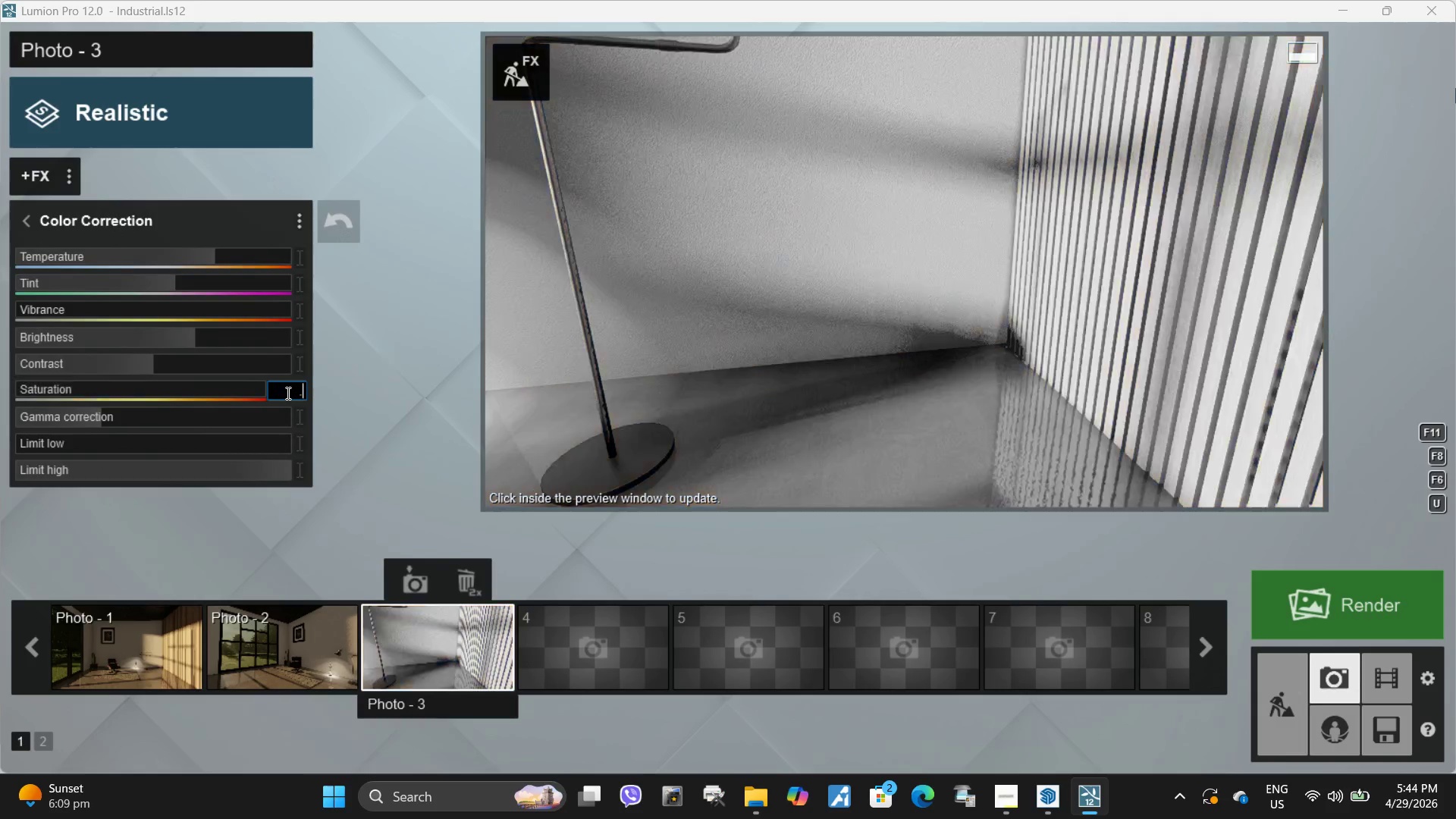 
key(Numpad7)
 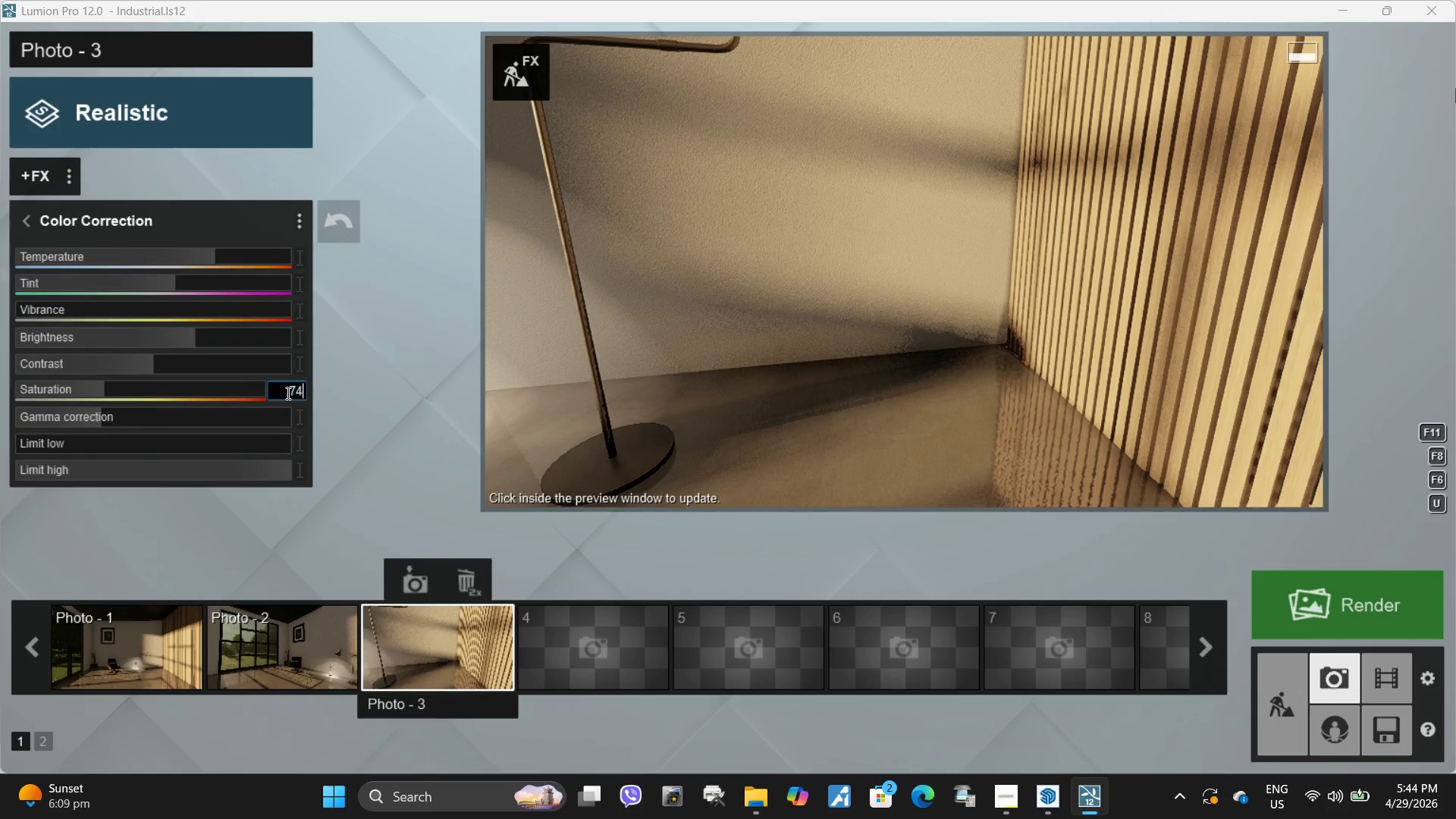 
key(Numpad4)
 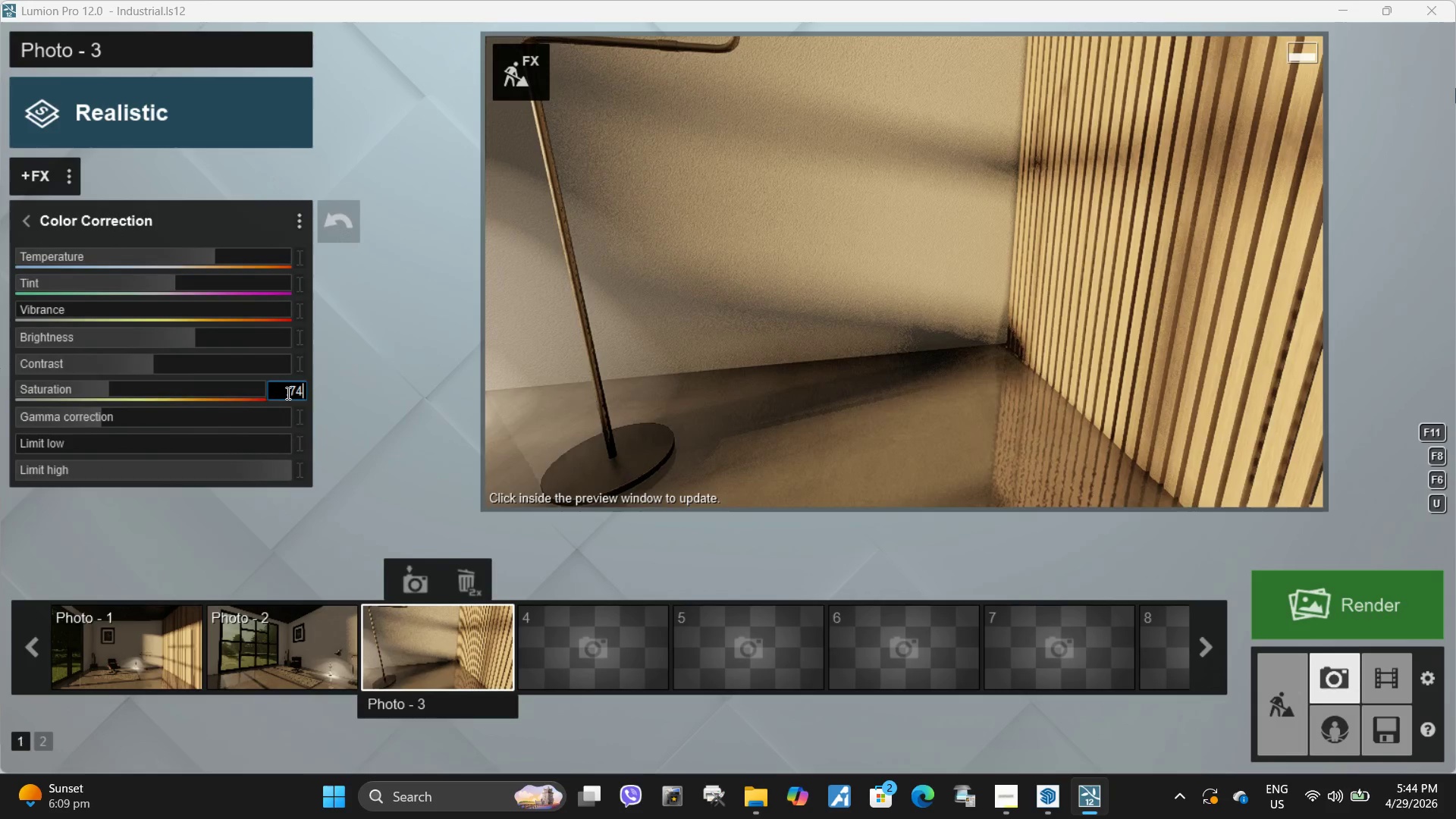 
key(NumpadEnter)
 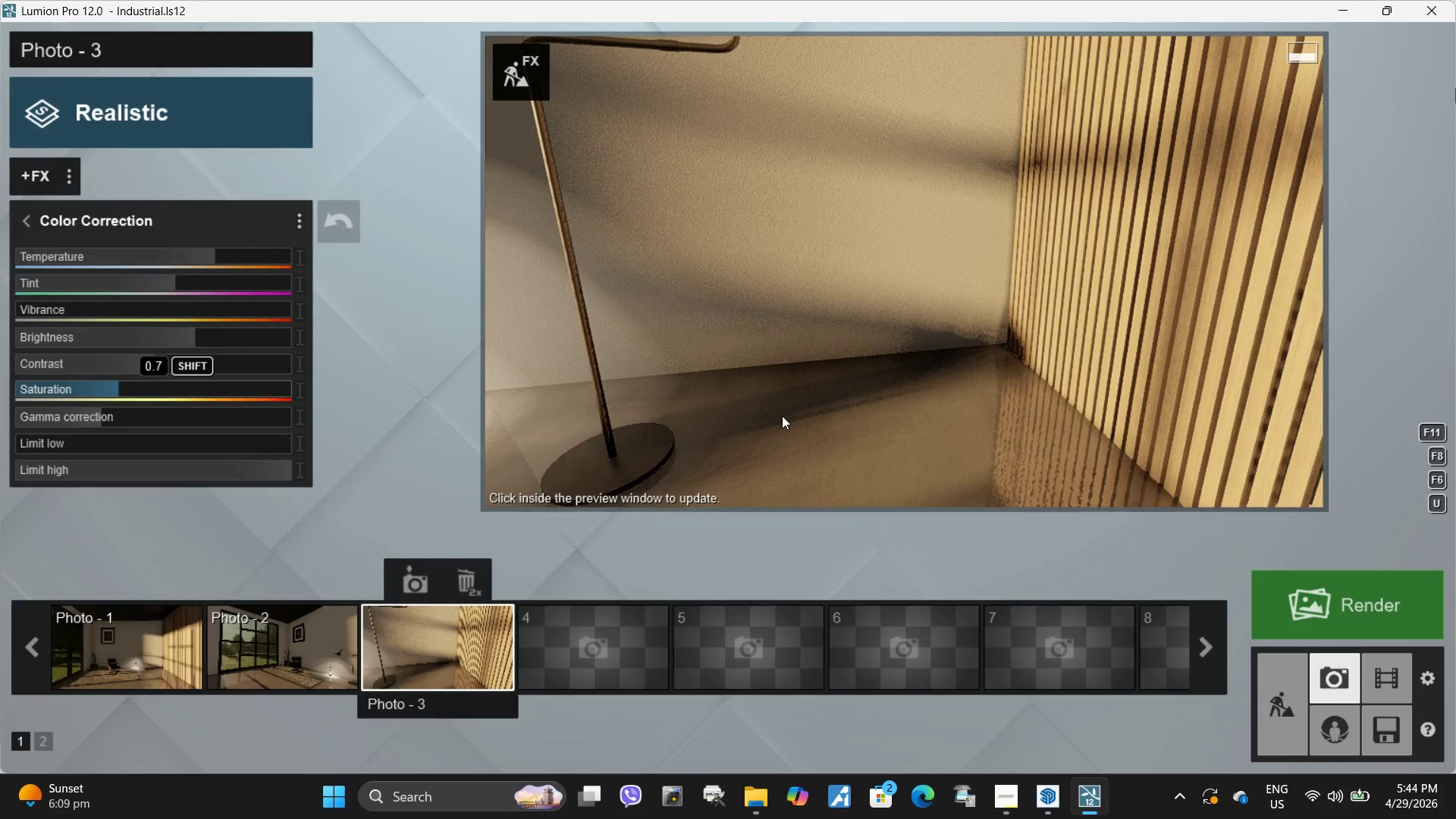 
left_click([786, 391])
 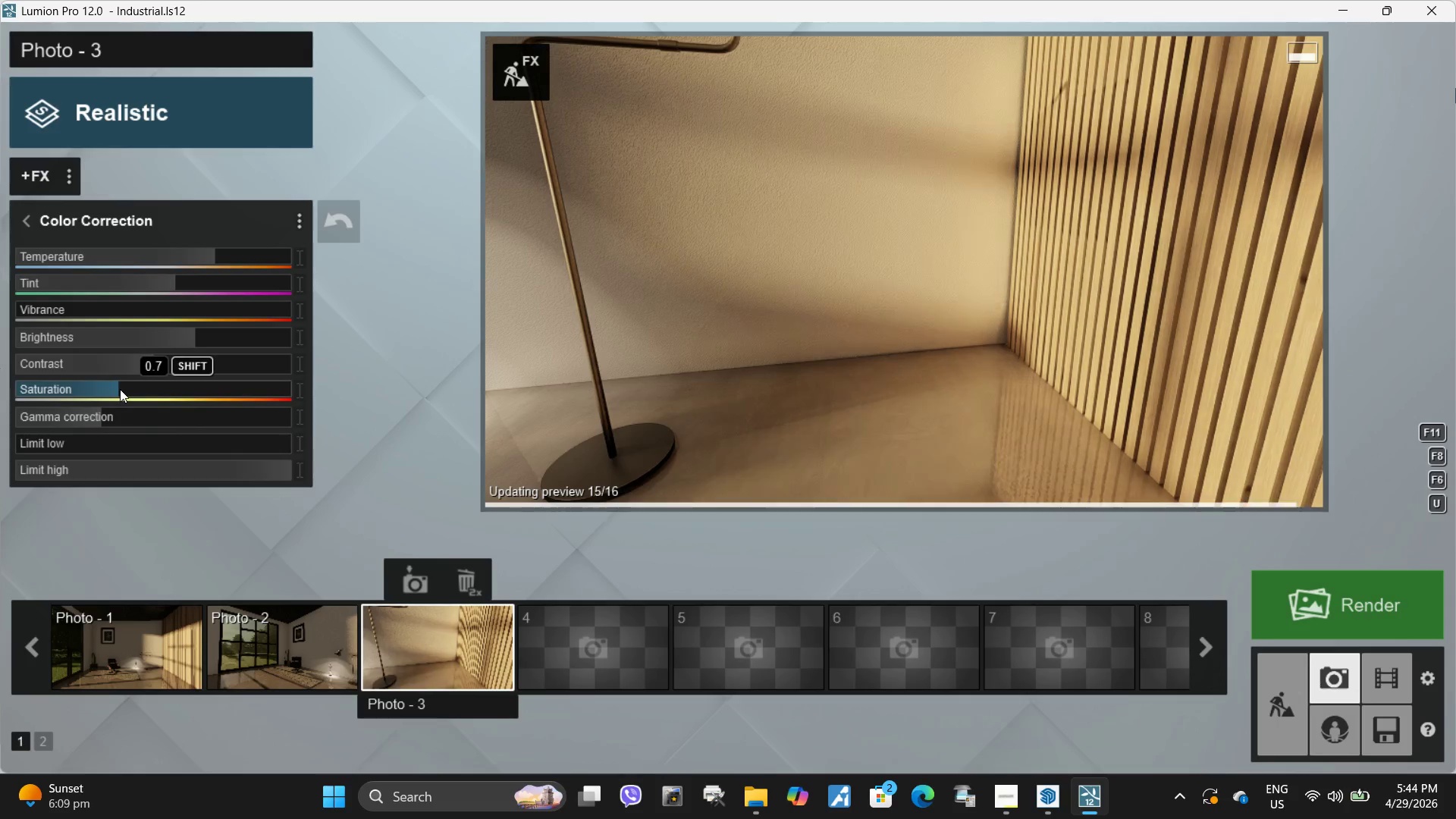 
left_click([1024, 278])
 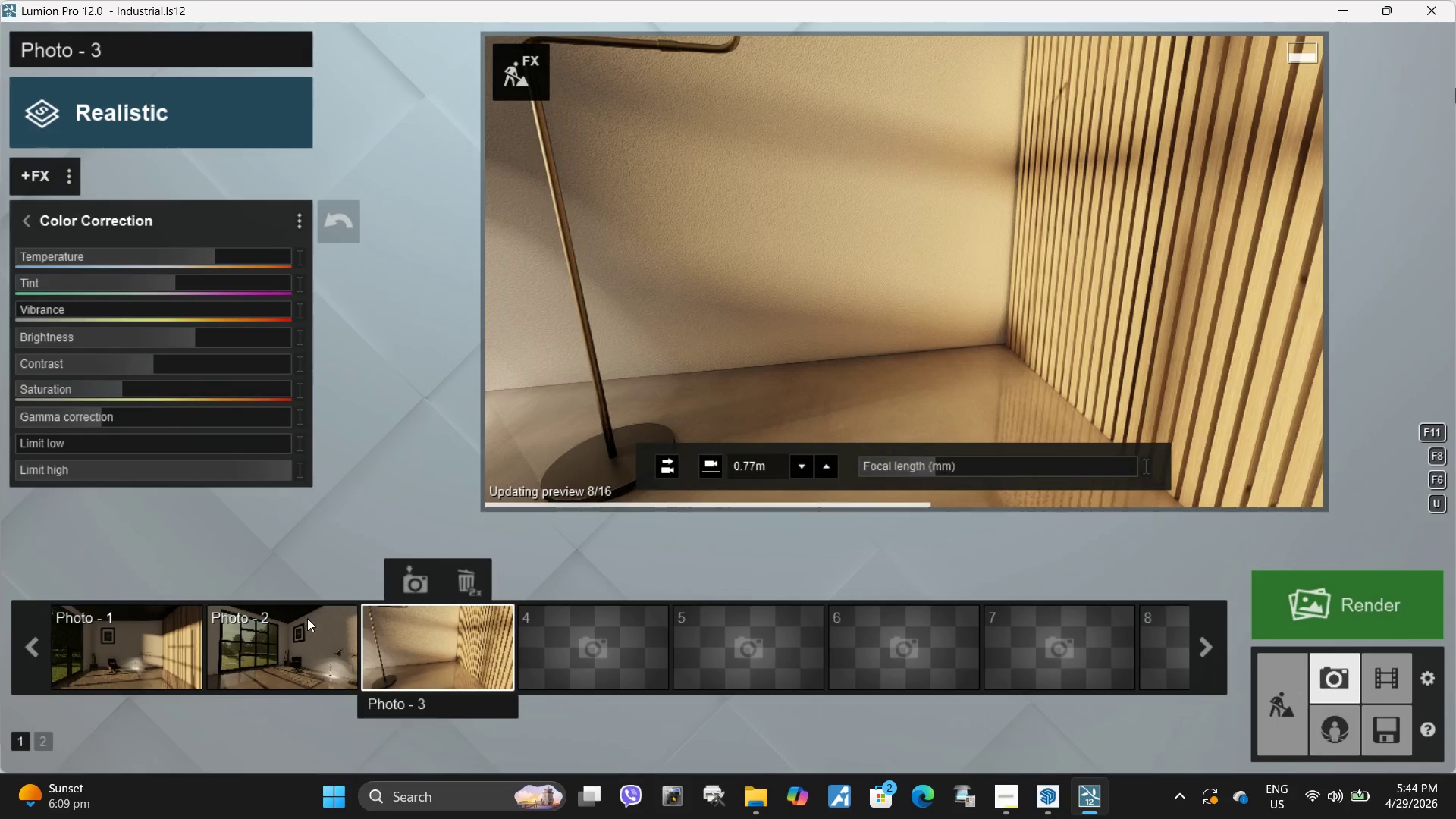 
left_click([111, 636])
 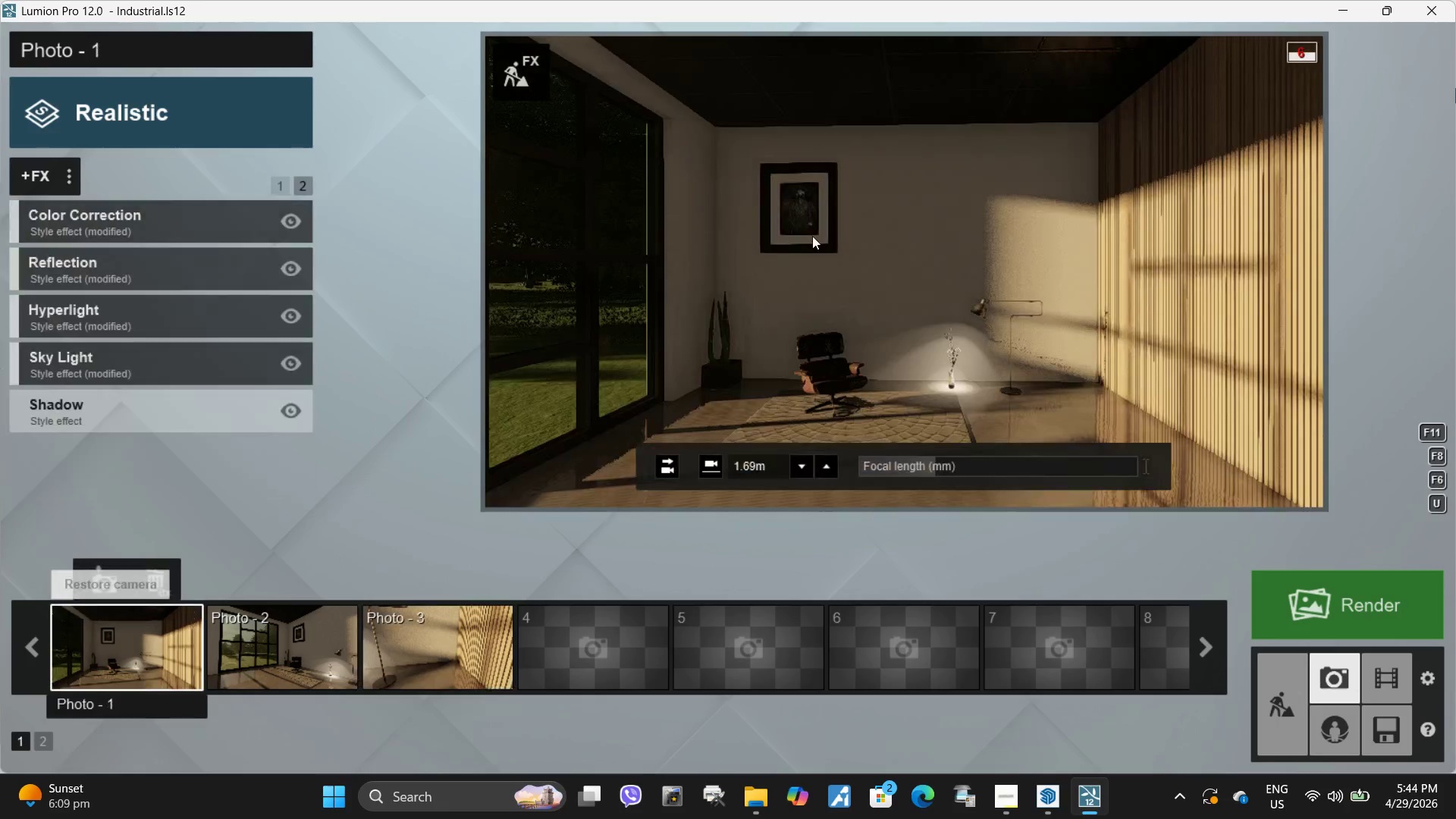 
left_click([814, 235])
 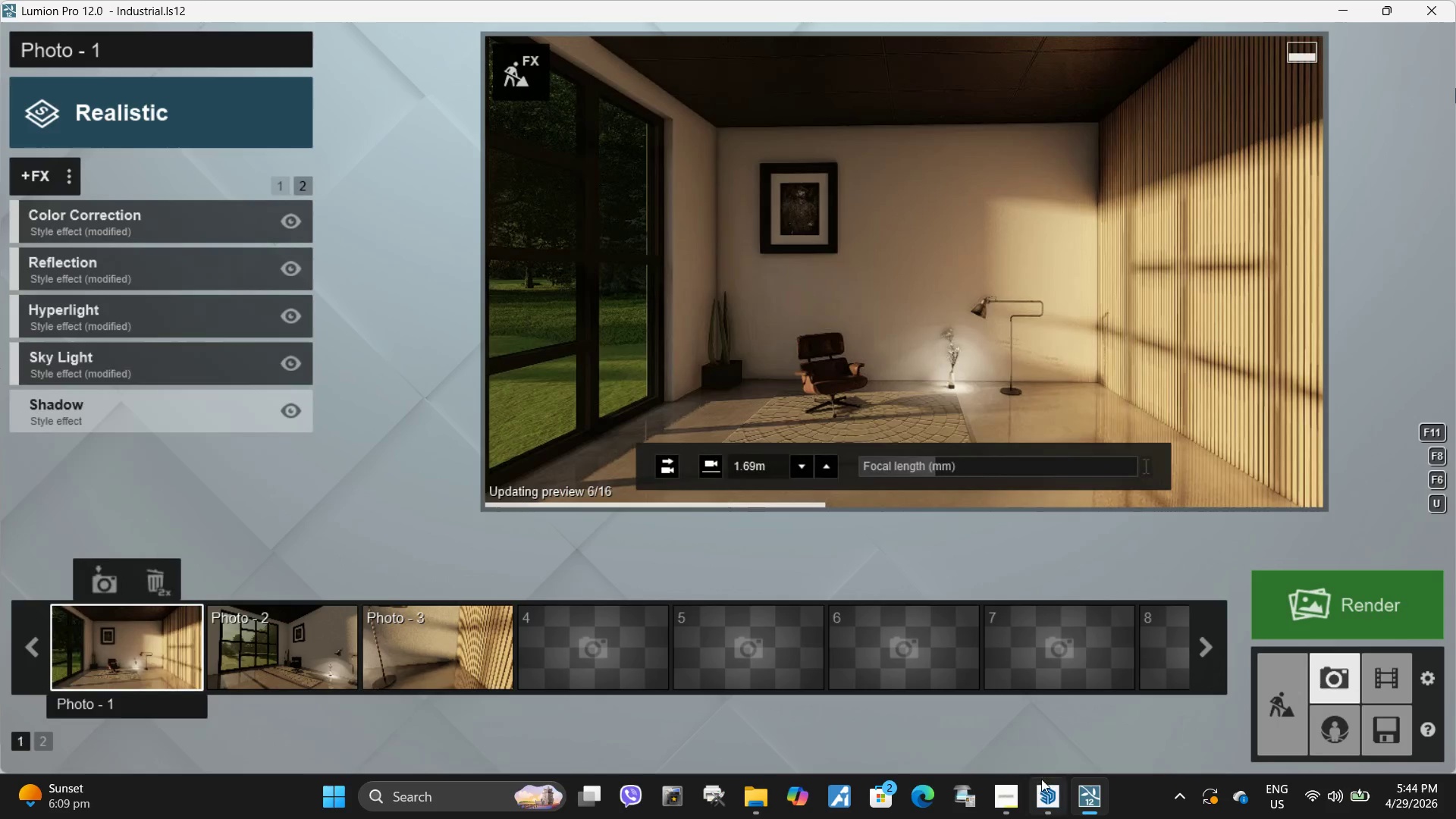 
left_click([1006, 802])